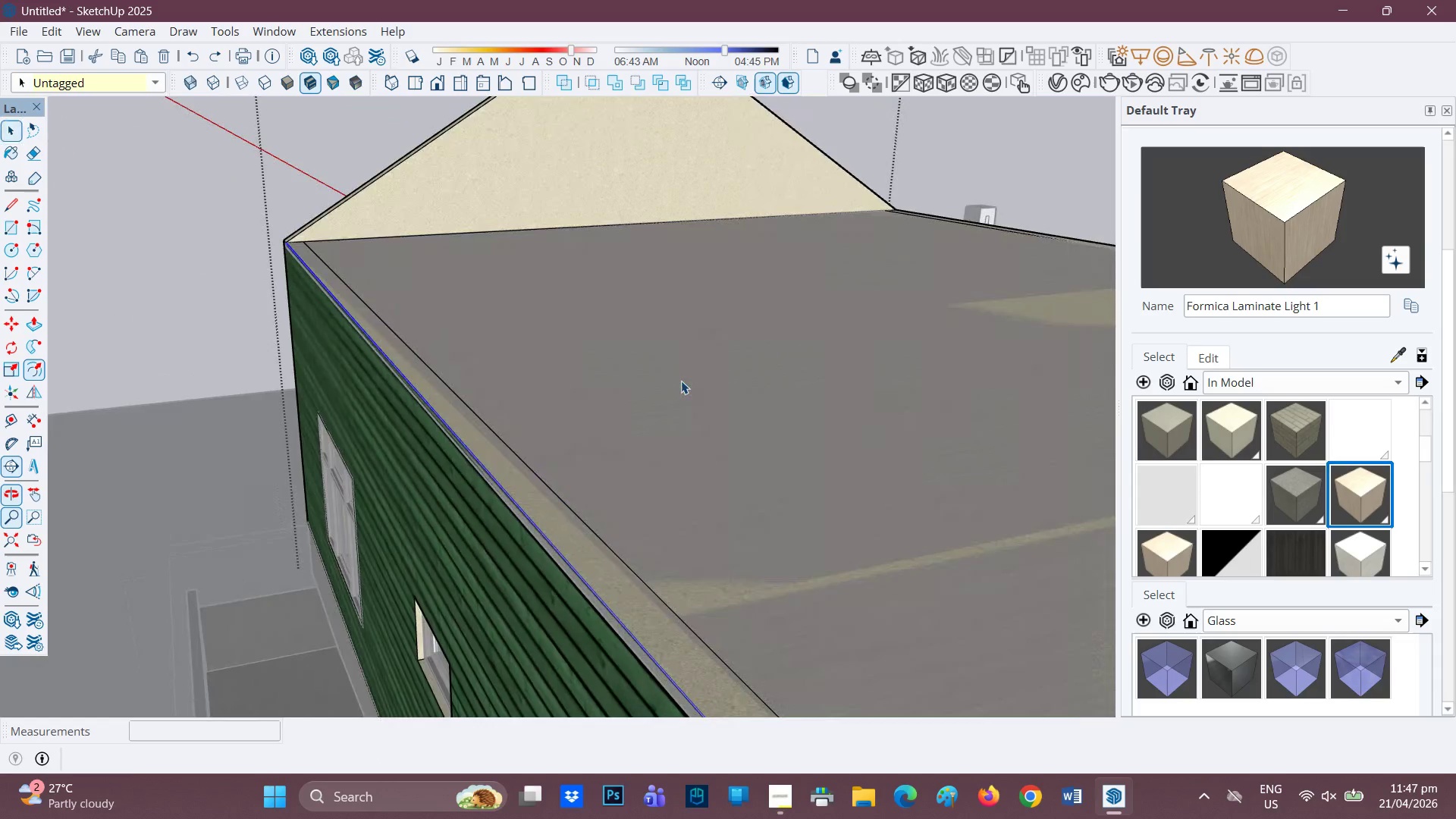 
key(Control+ControlLeft)
 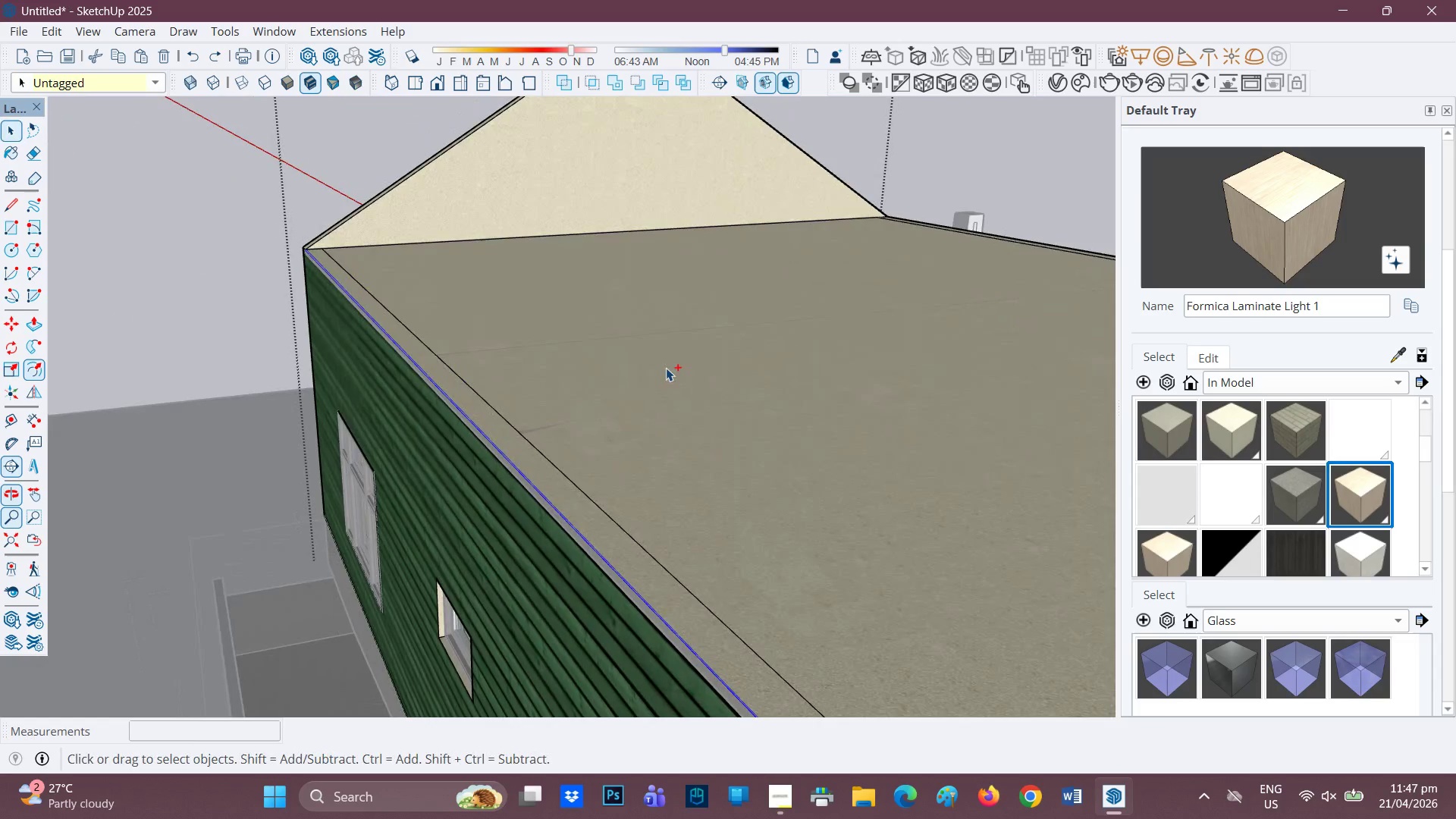 
scroll: coordinate [678, 381], scroll_direction: down, amount: 1.0
 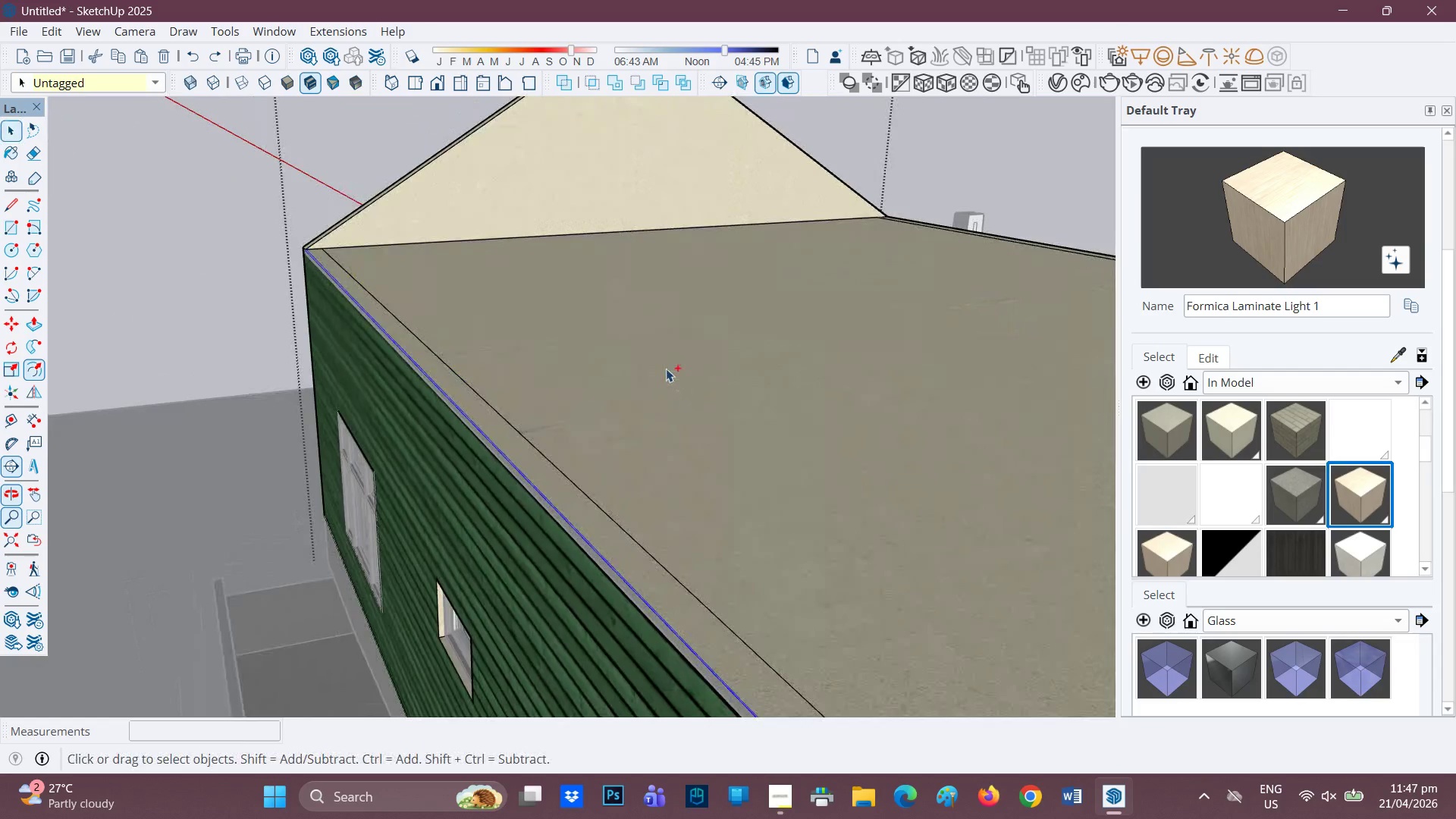 
key(Control+Z)
 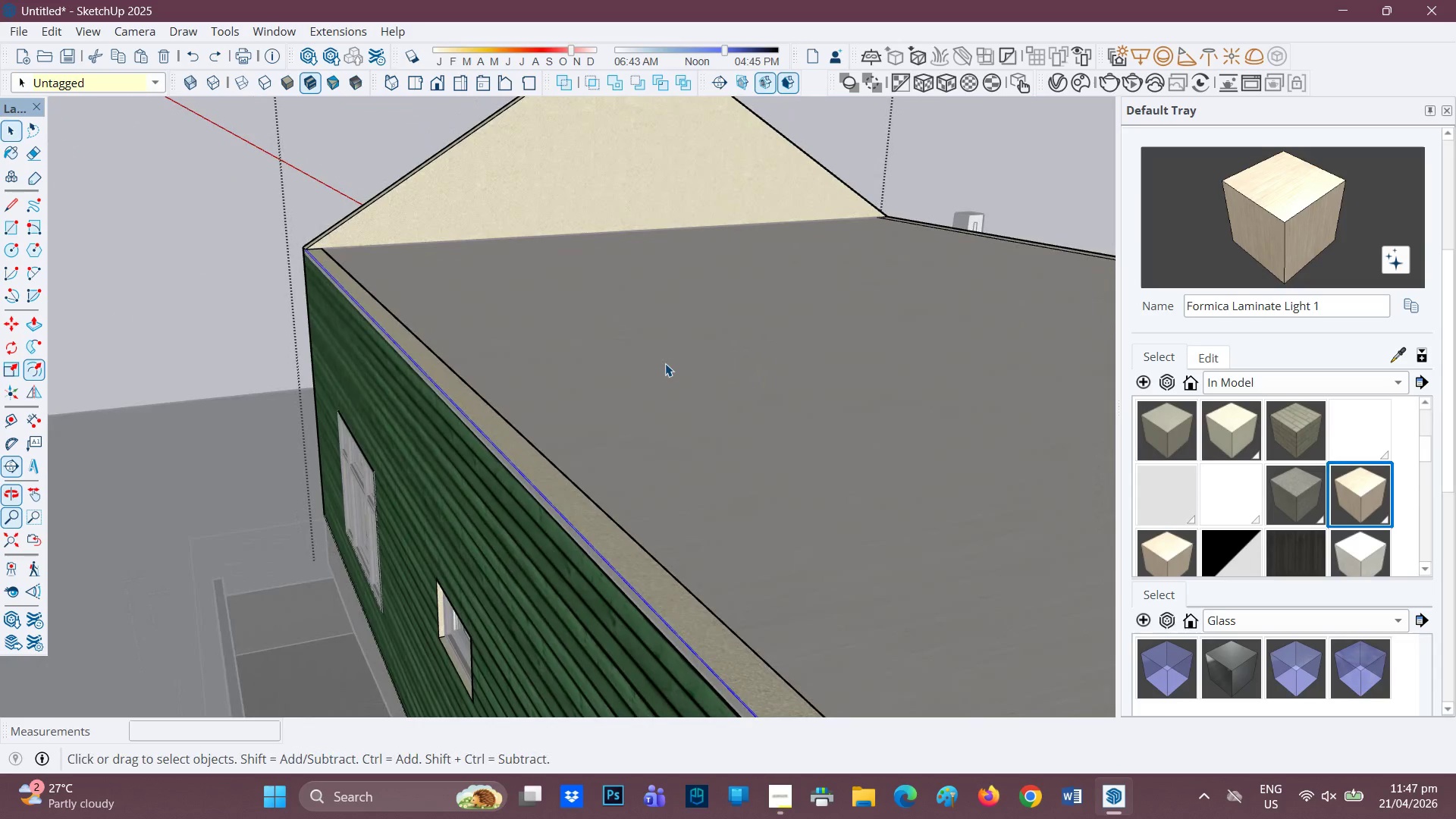 
key(Control+ControlLeft)
 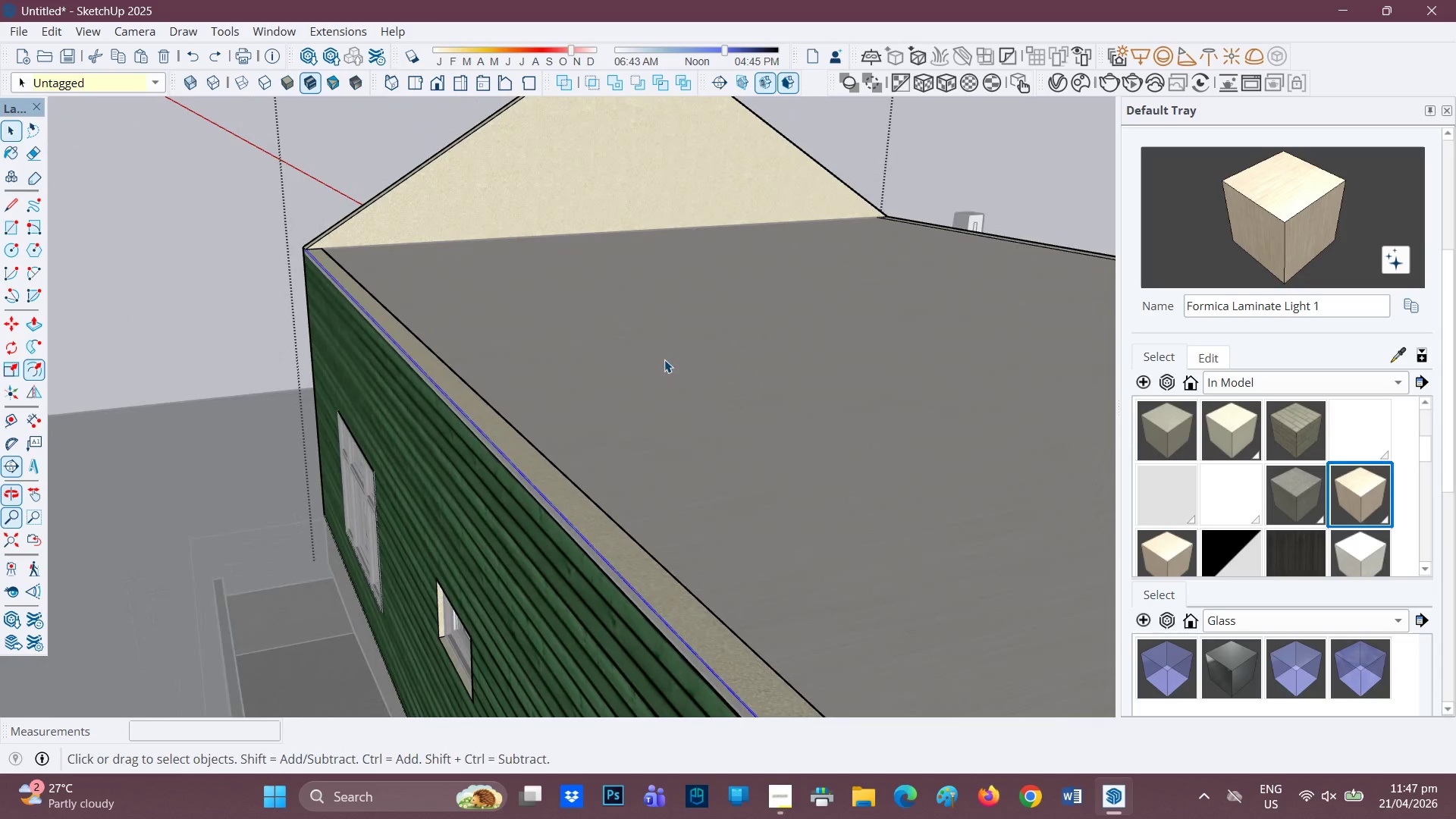 
key(Z)
 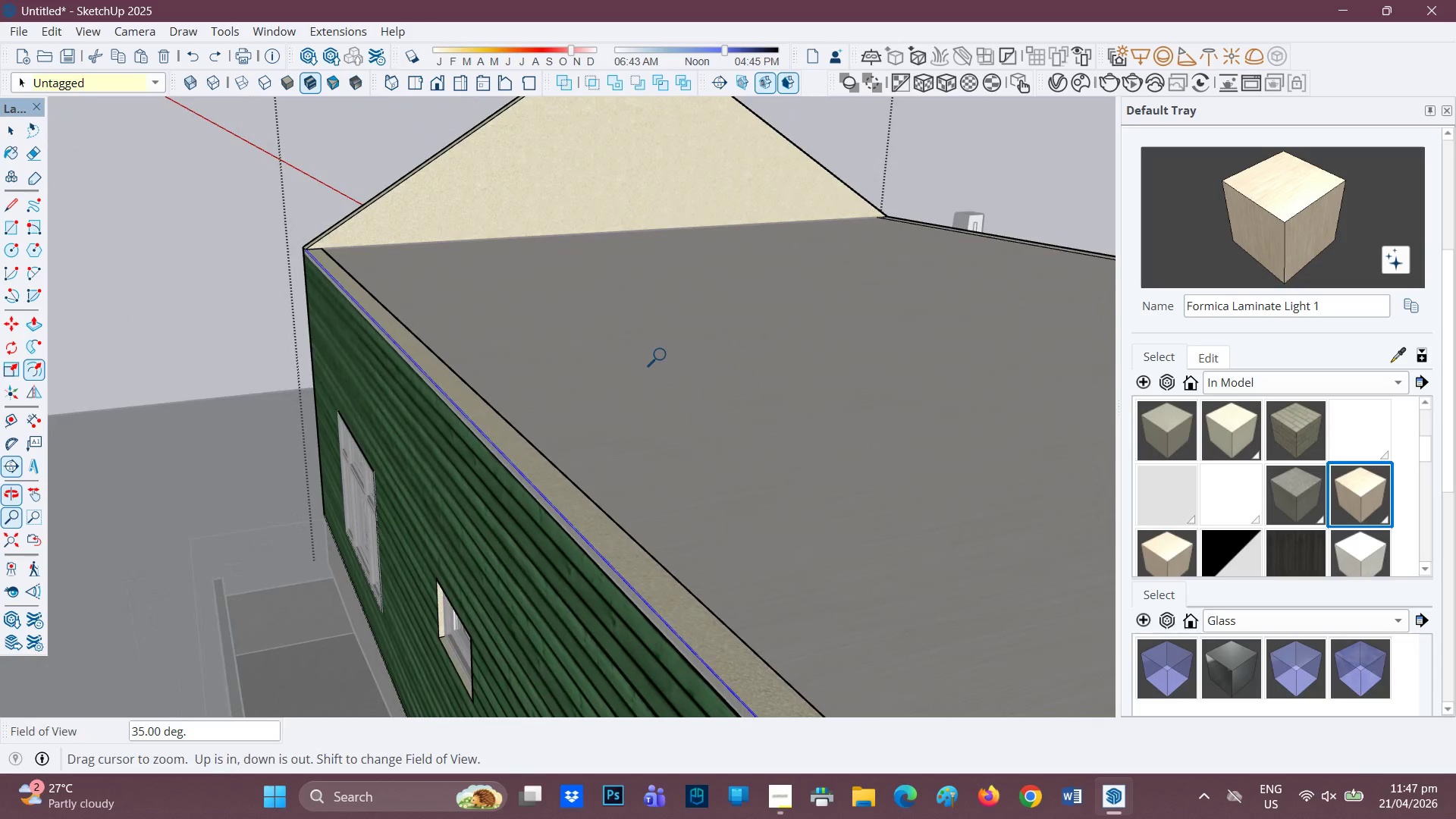 
key(Control+Z)
 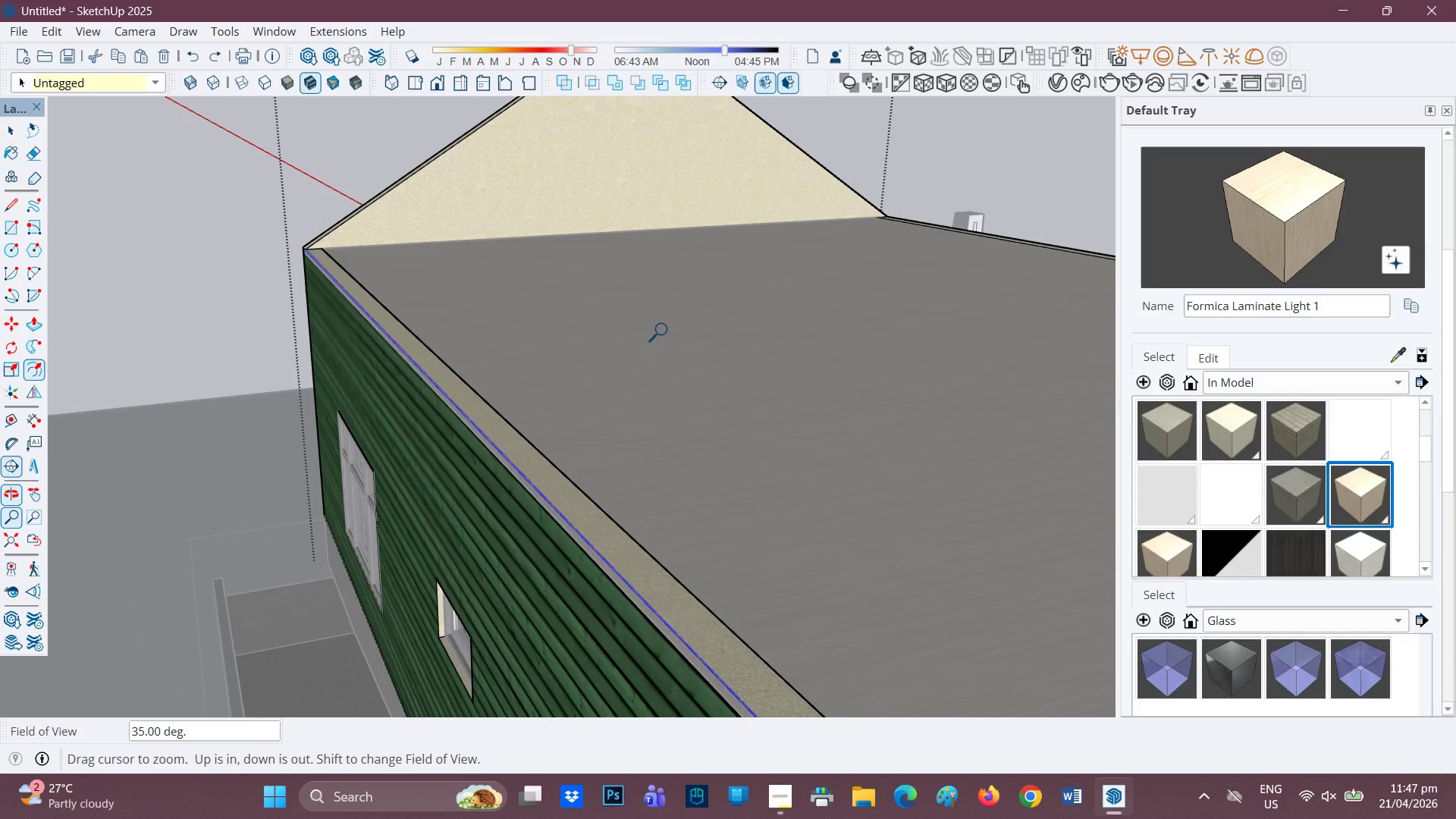 
scroll: coordinate [665, 331], scroll_direction: down, amount: 1.0
 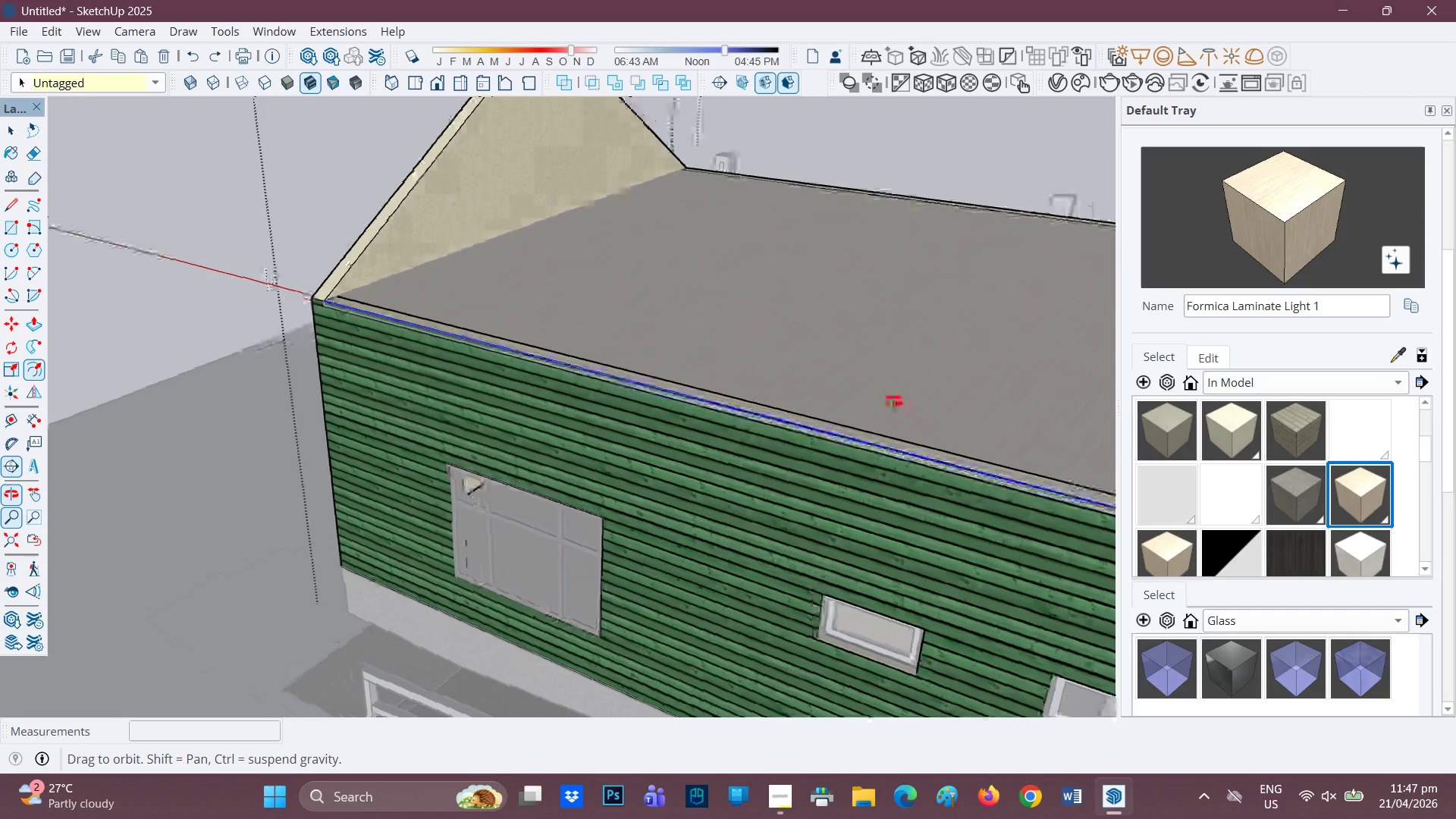 
wait(5.31)
 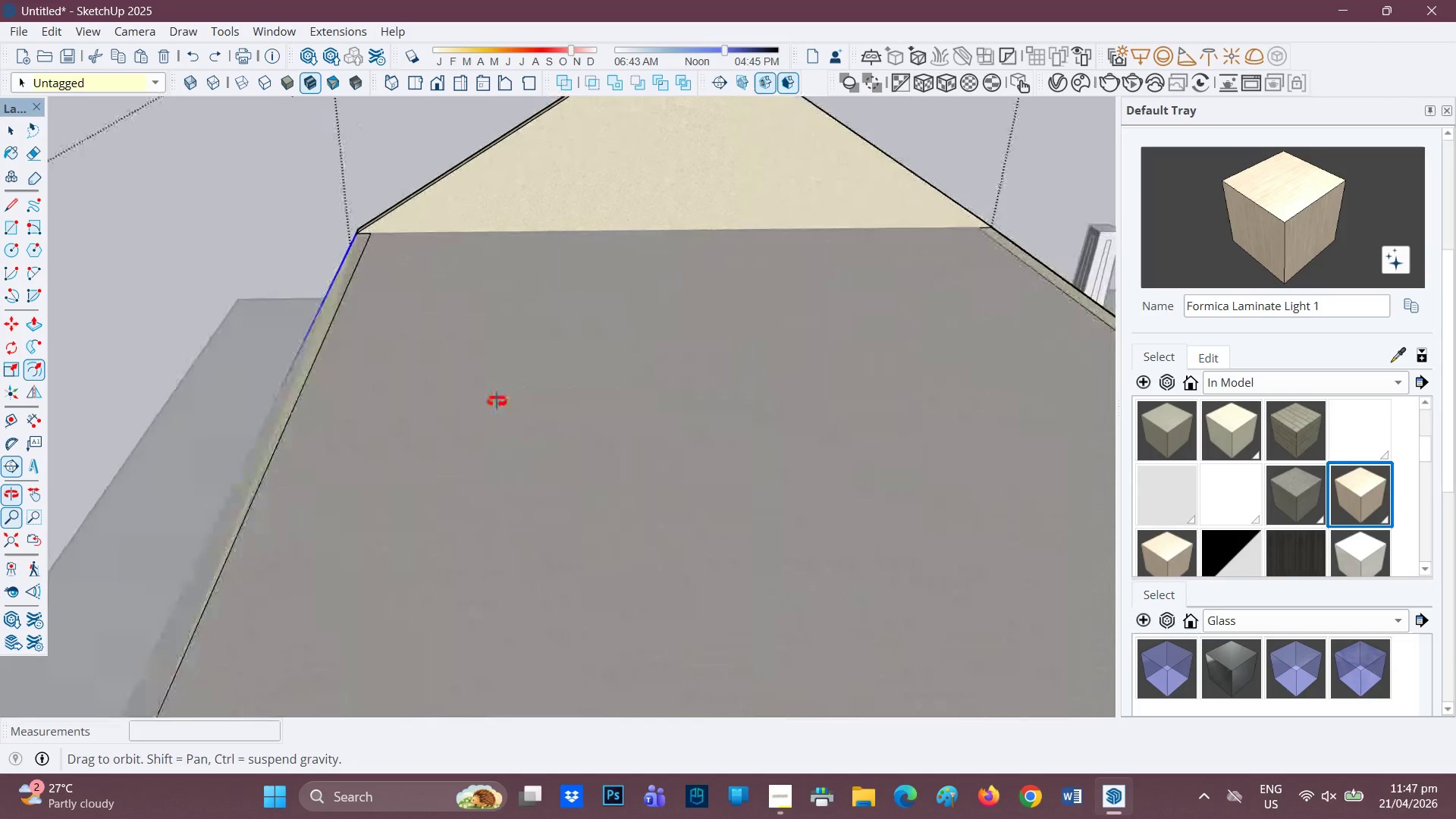 
key(Control+Z)
 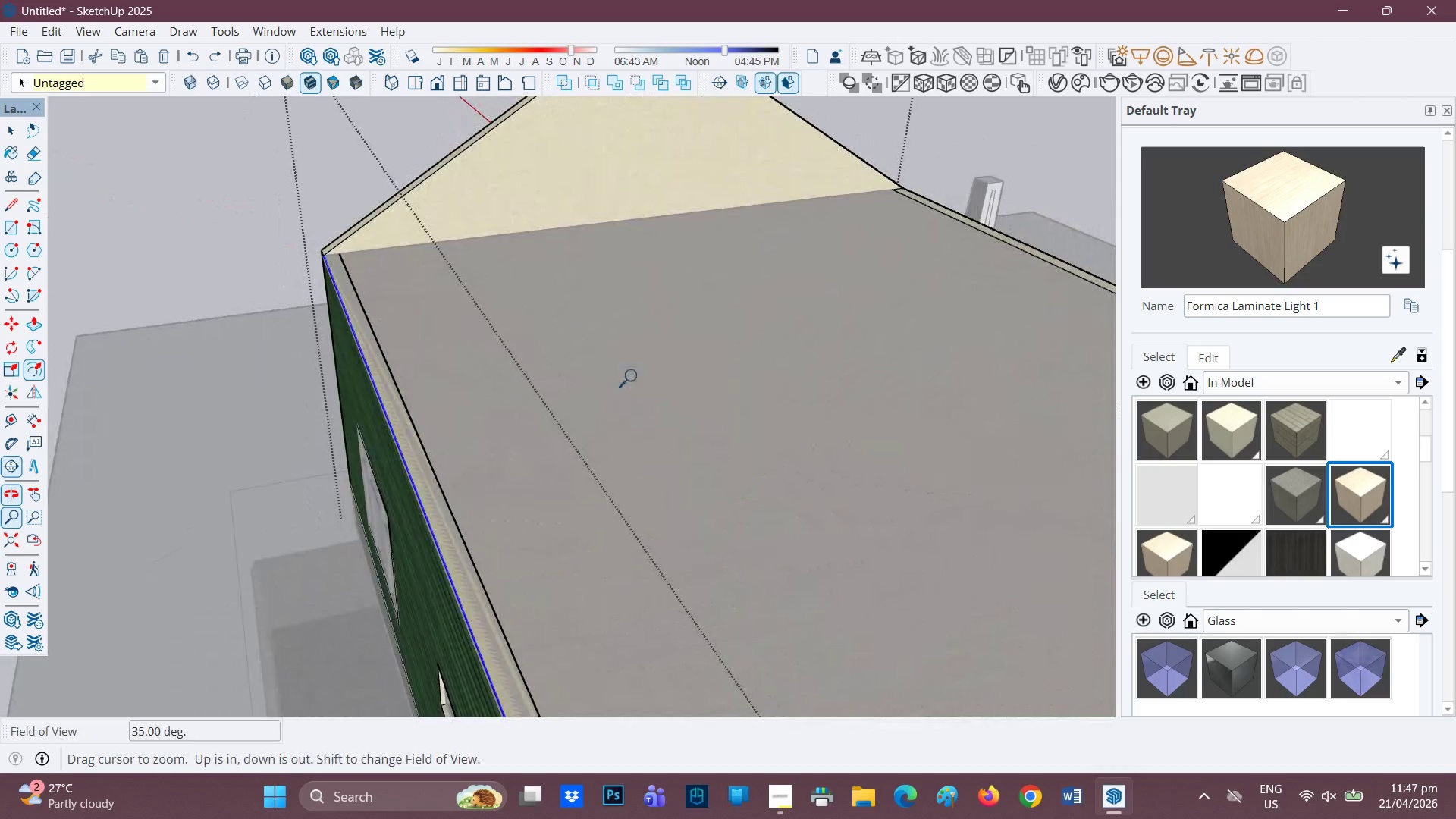 
key(Control+ControlLeft)
 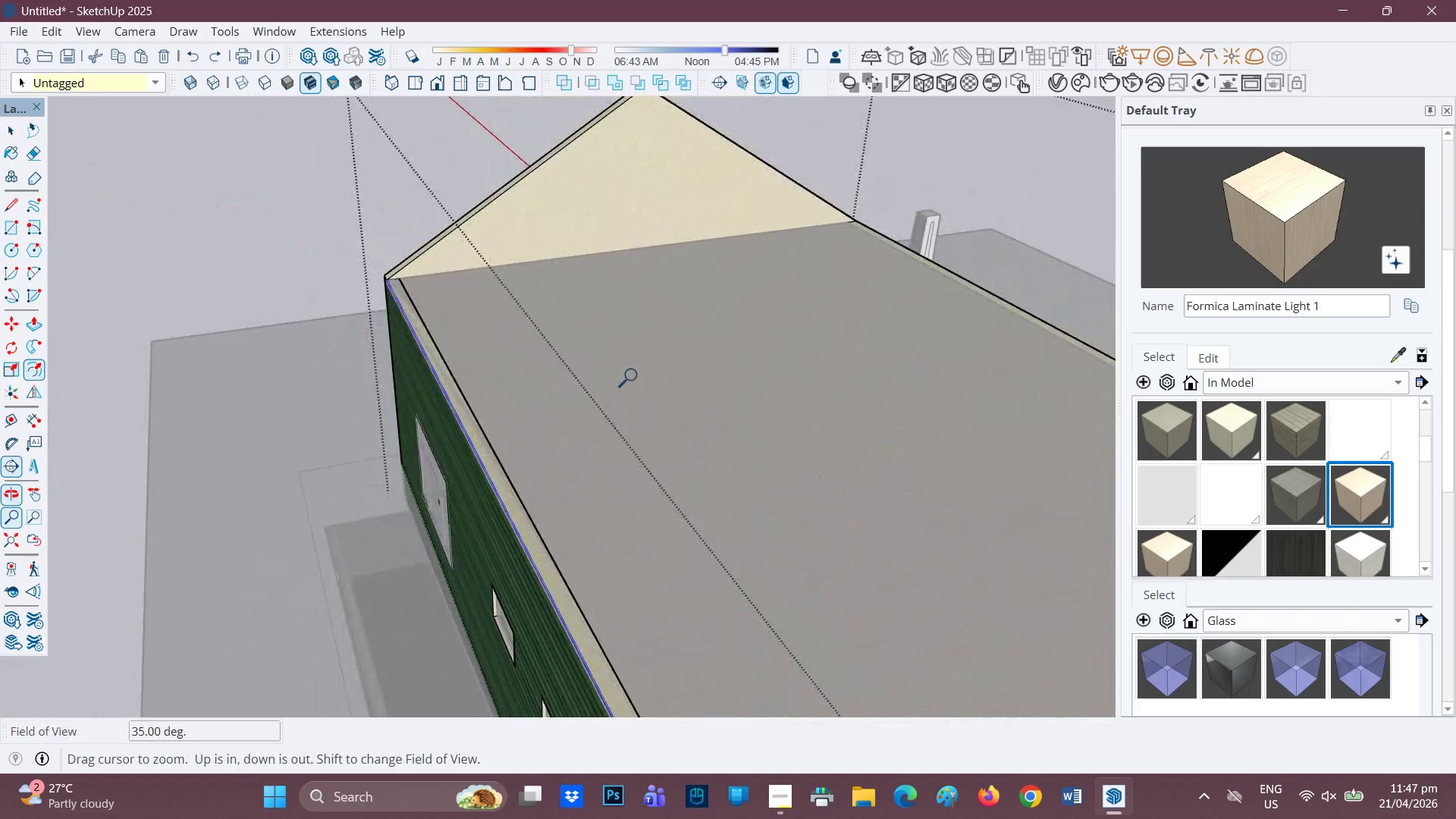 
key(Control+Z)
 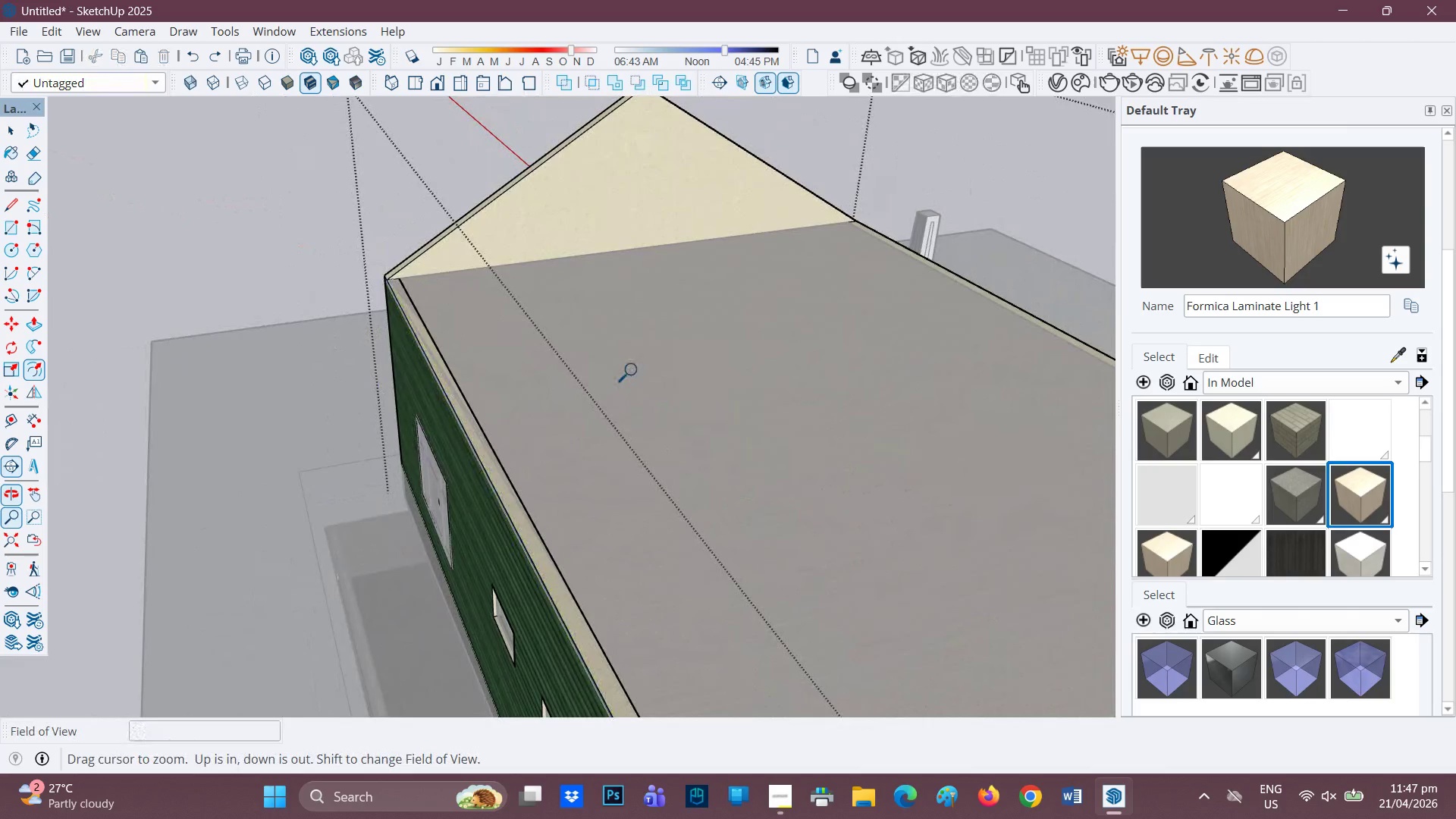 
scroll: coordinate [635, 371], scroll_direction: down, amount: 5.0
 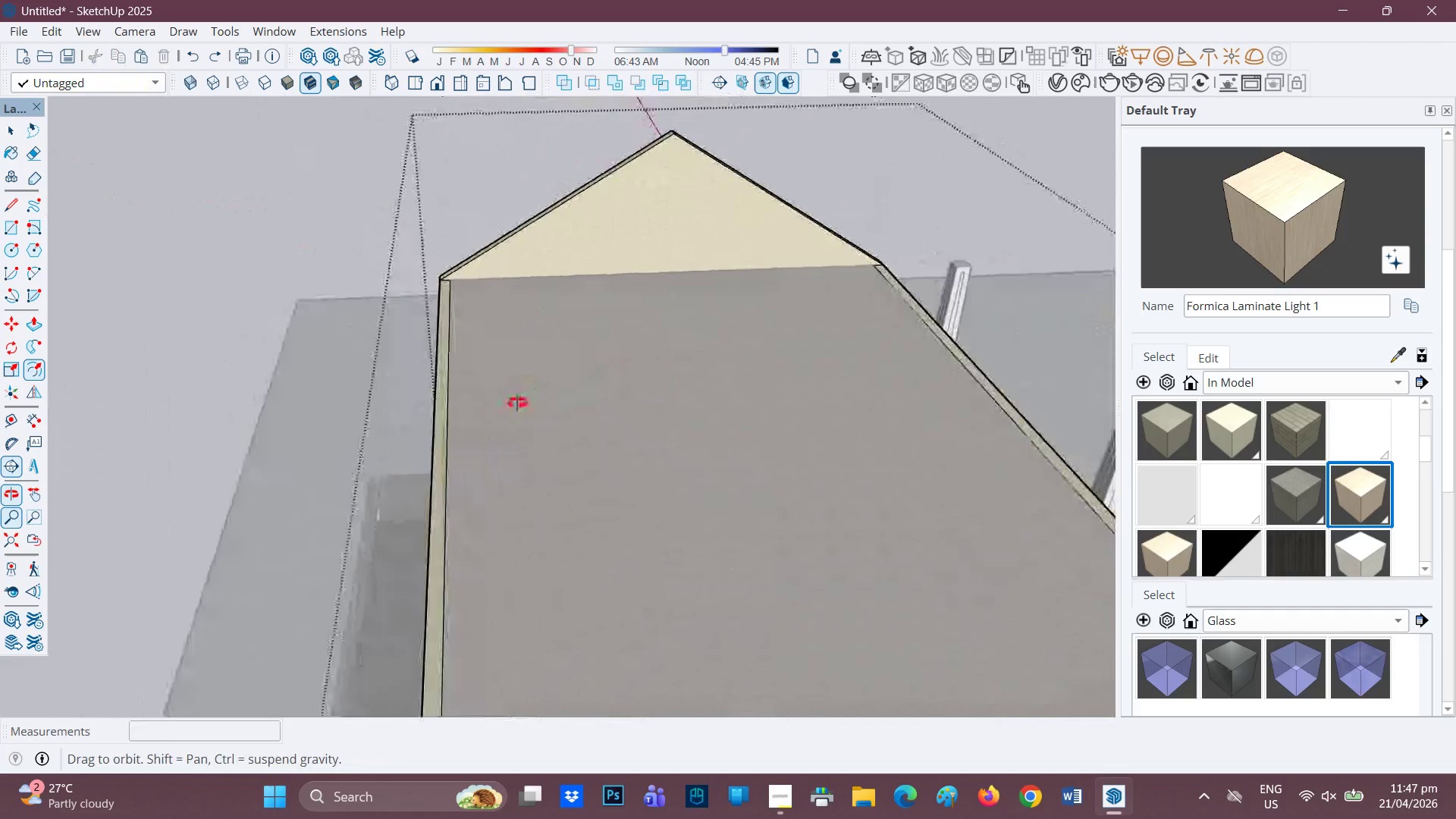 
key(Space)
 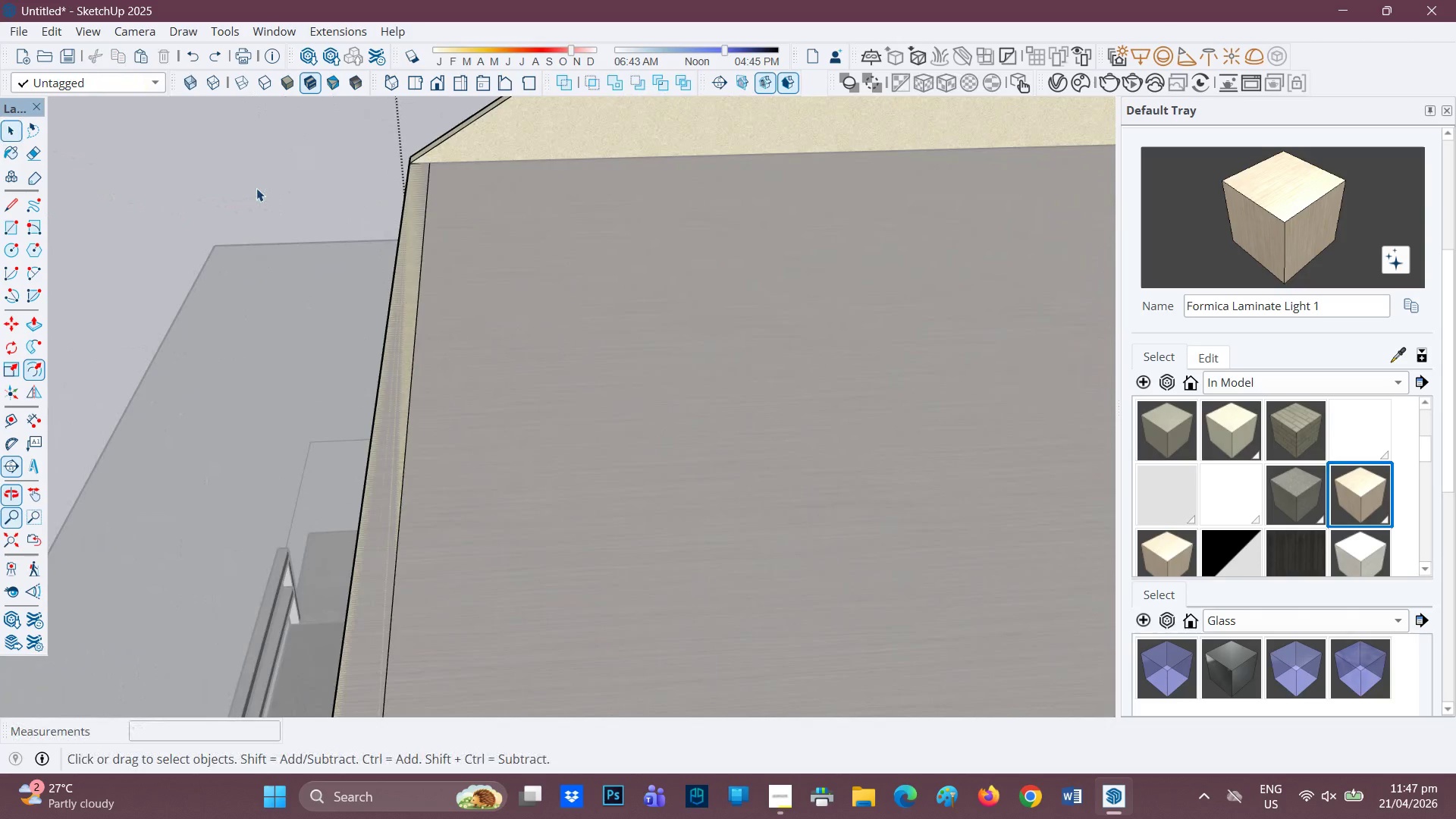 
scroll: coordinate [434, 324], scroll_direction: up, amount: 8.0
 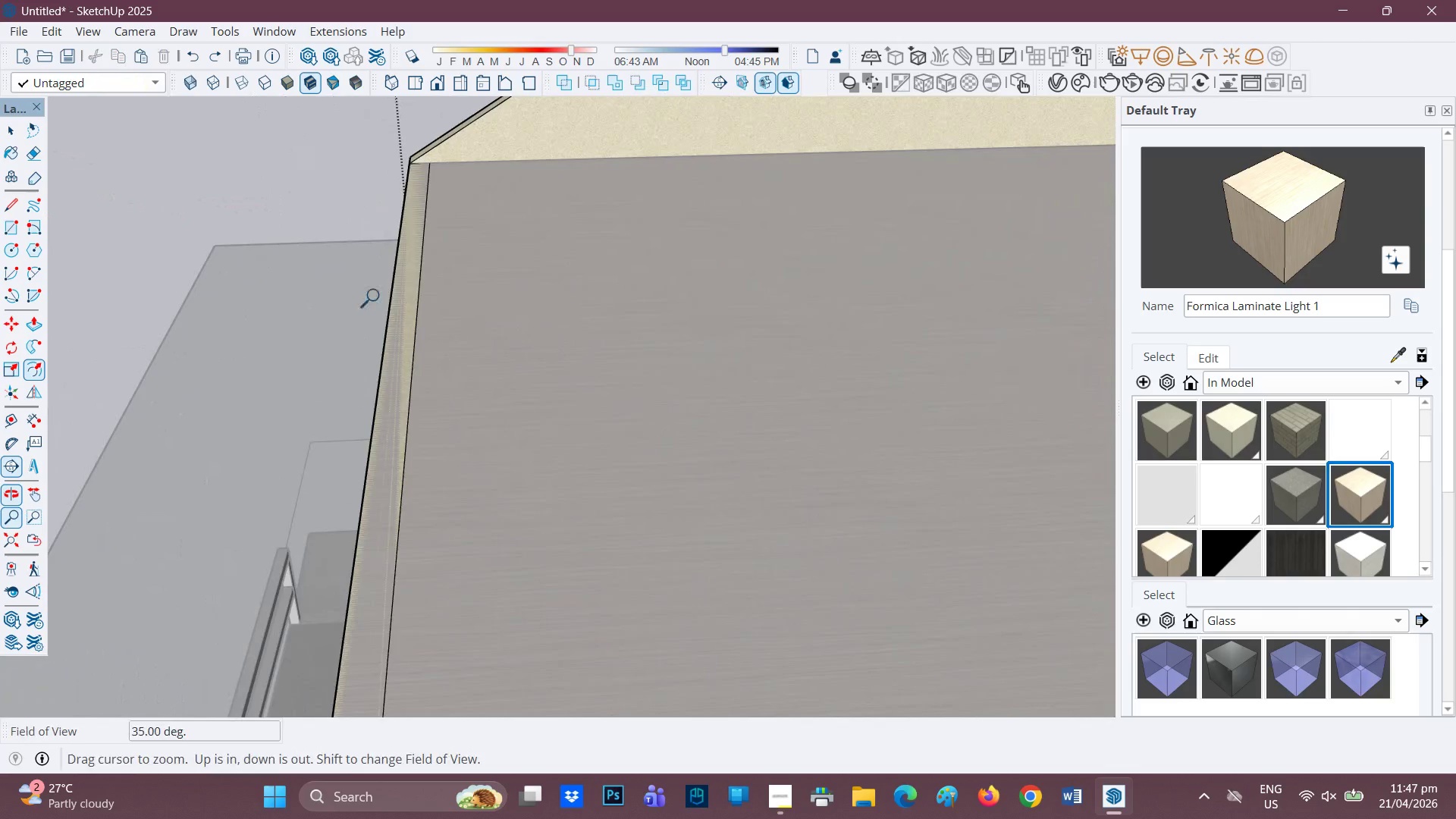 
left_click([256, 188])
 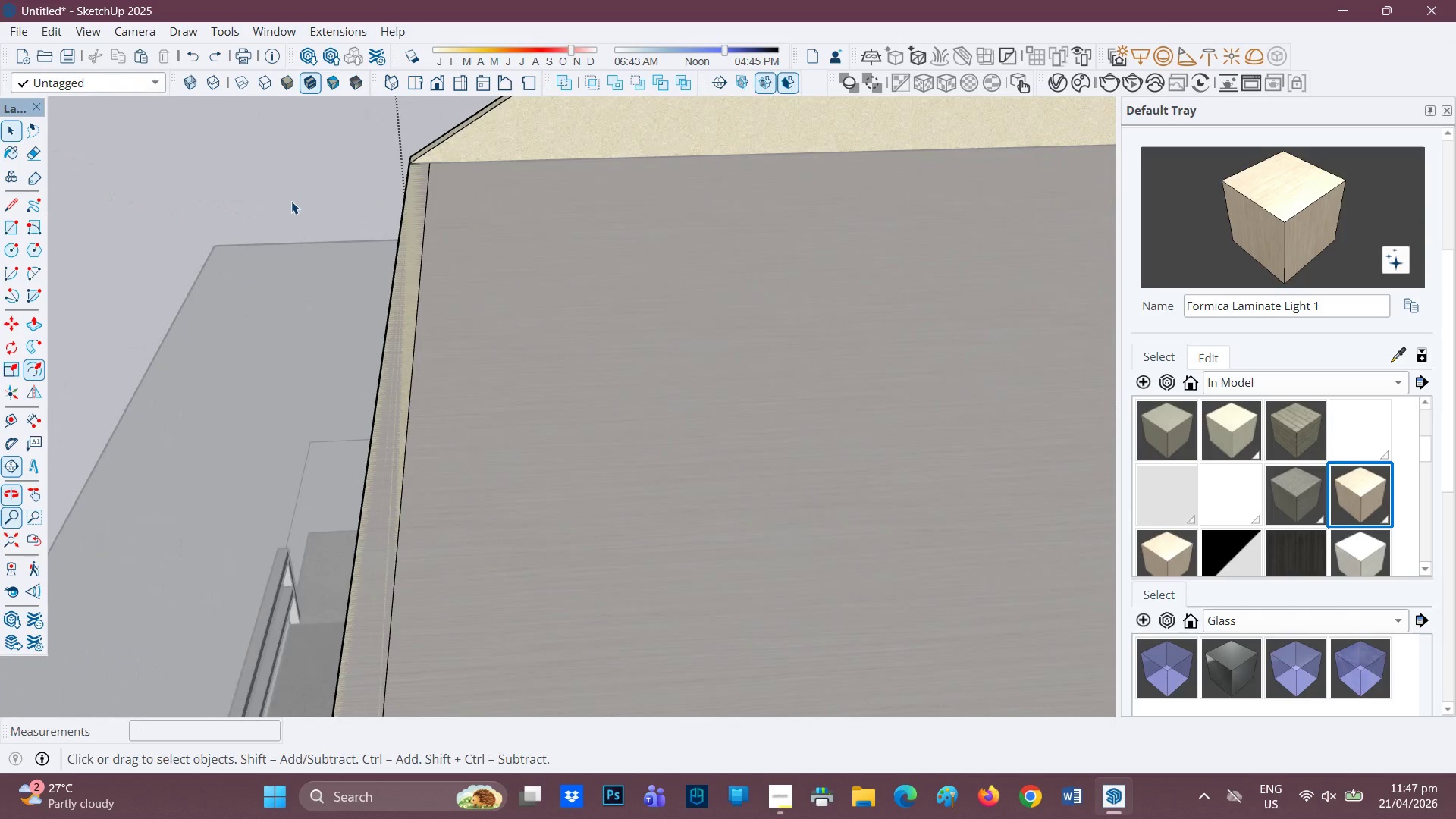 
left_click([292, 202])
 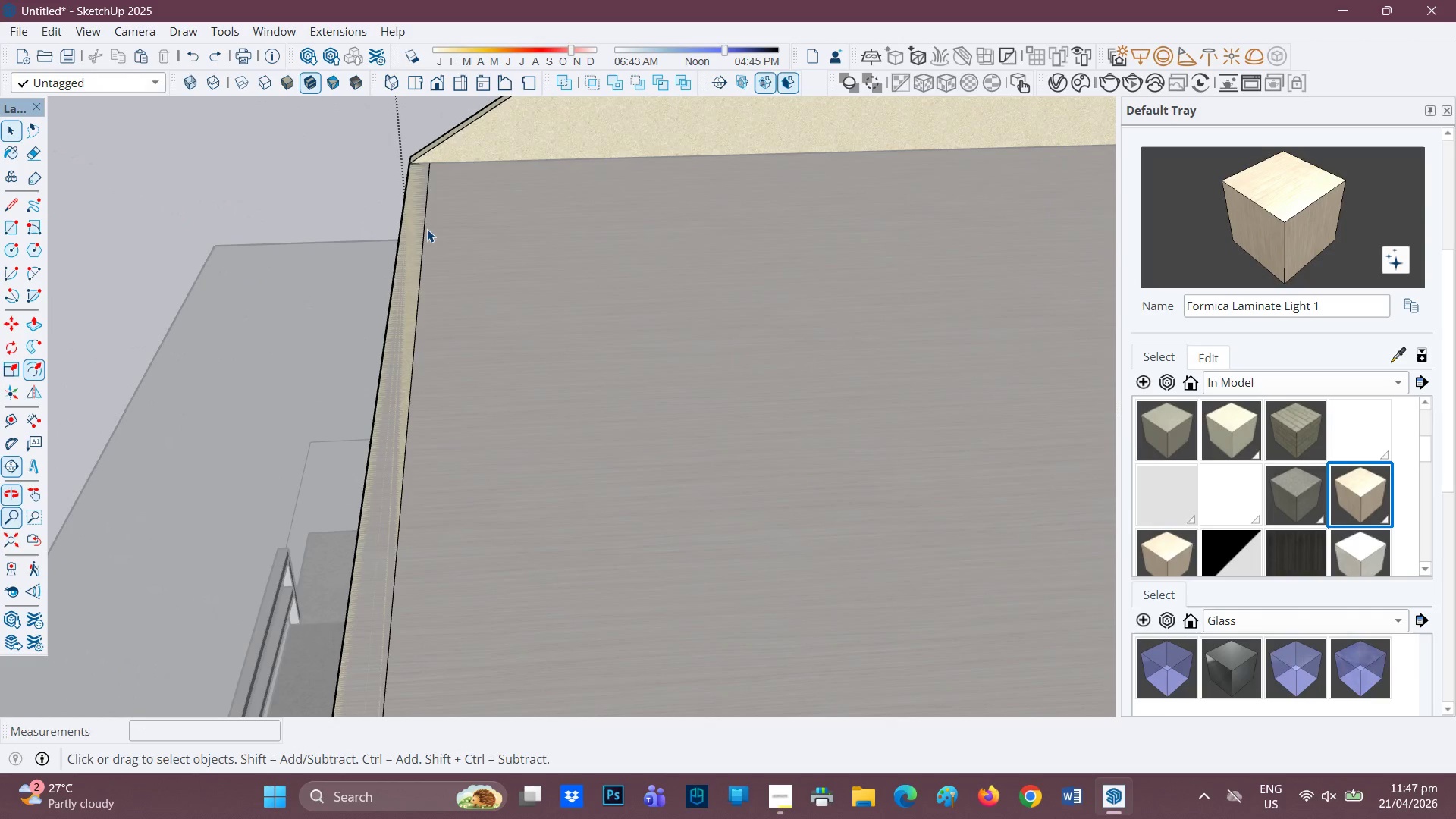 
double_click([428, 229])
 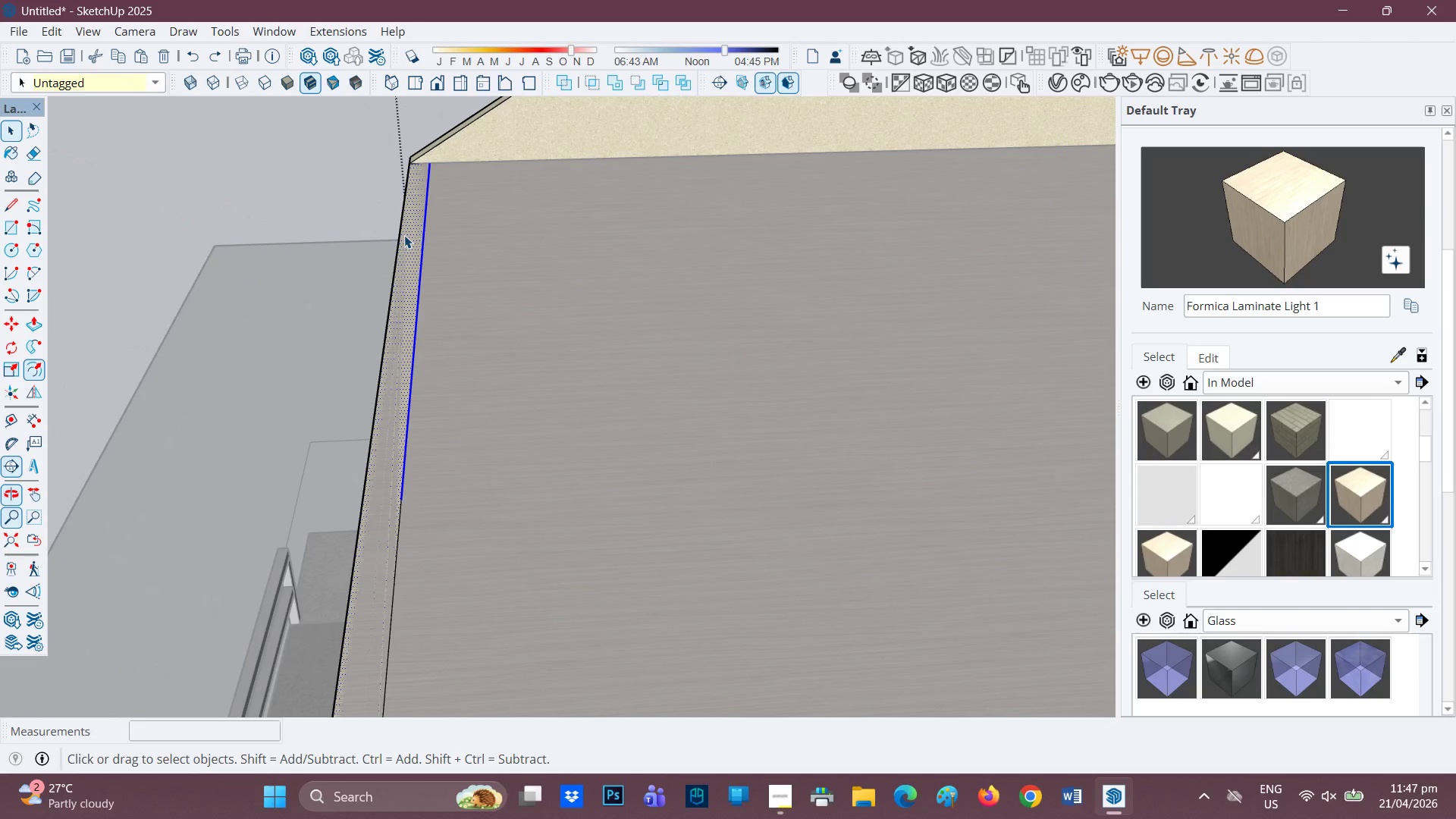 
left_click([404, 235])
 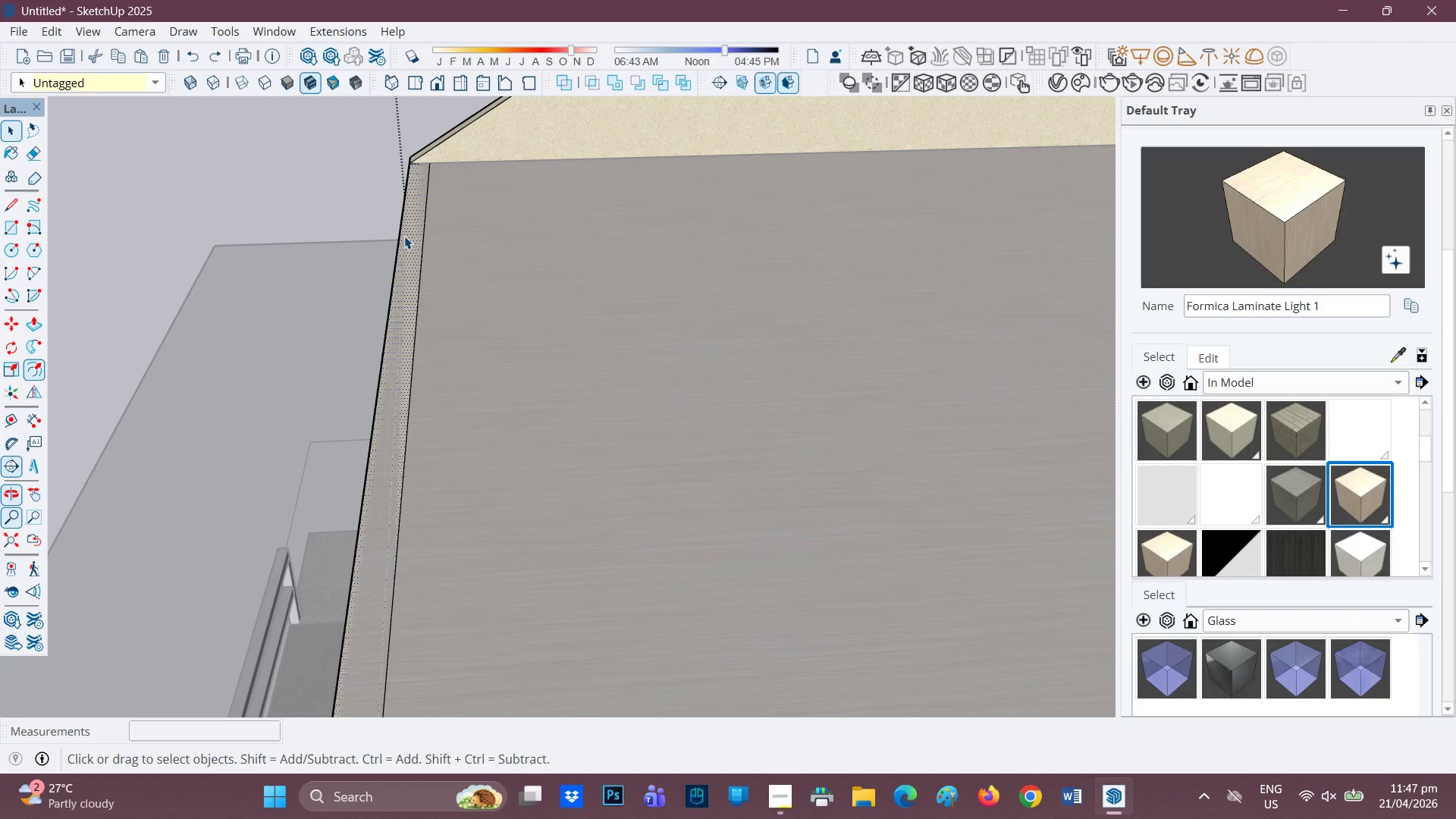 
left_click([404, 236])
 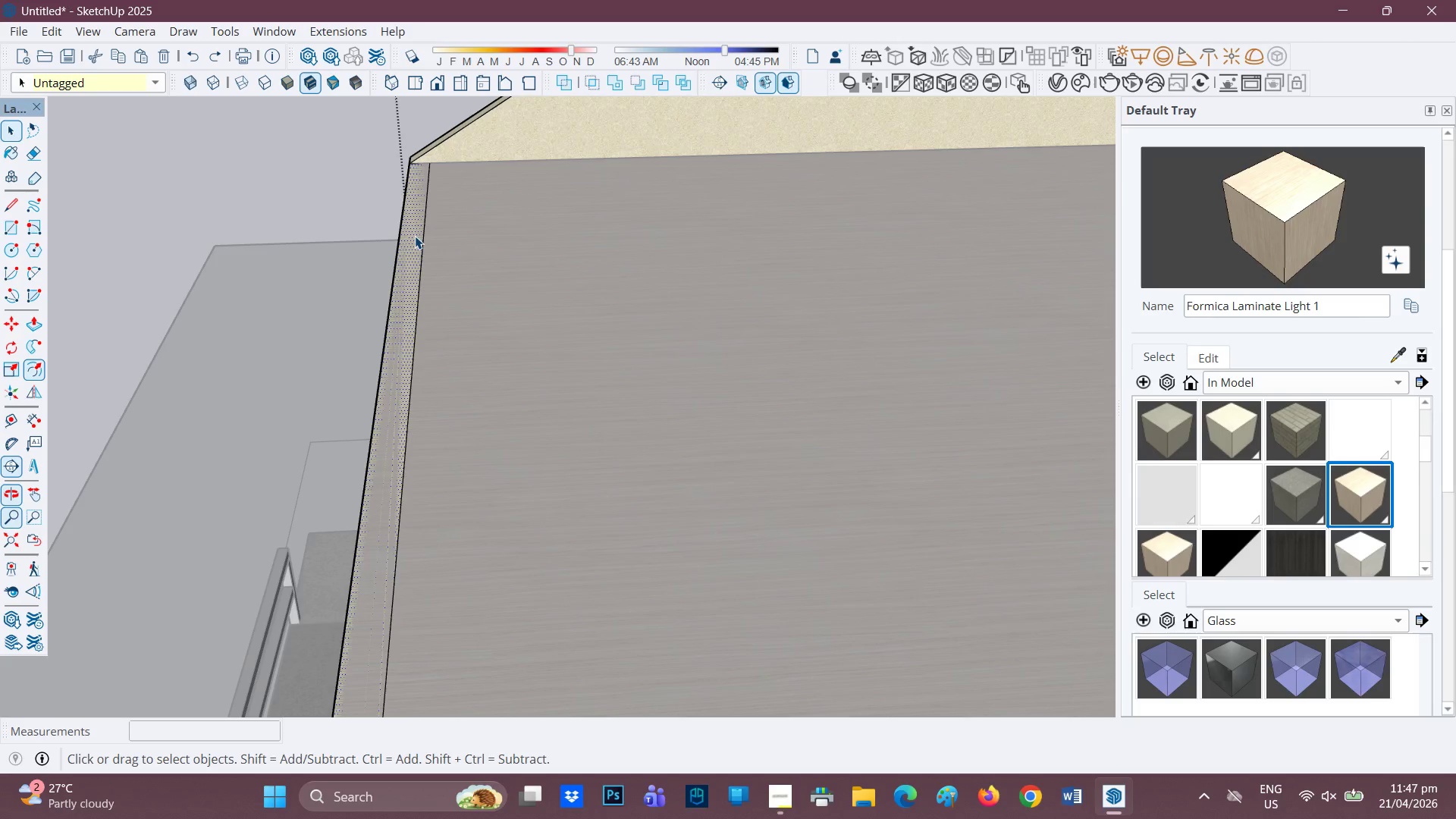 
double_click([415, 236])
 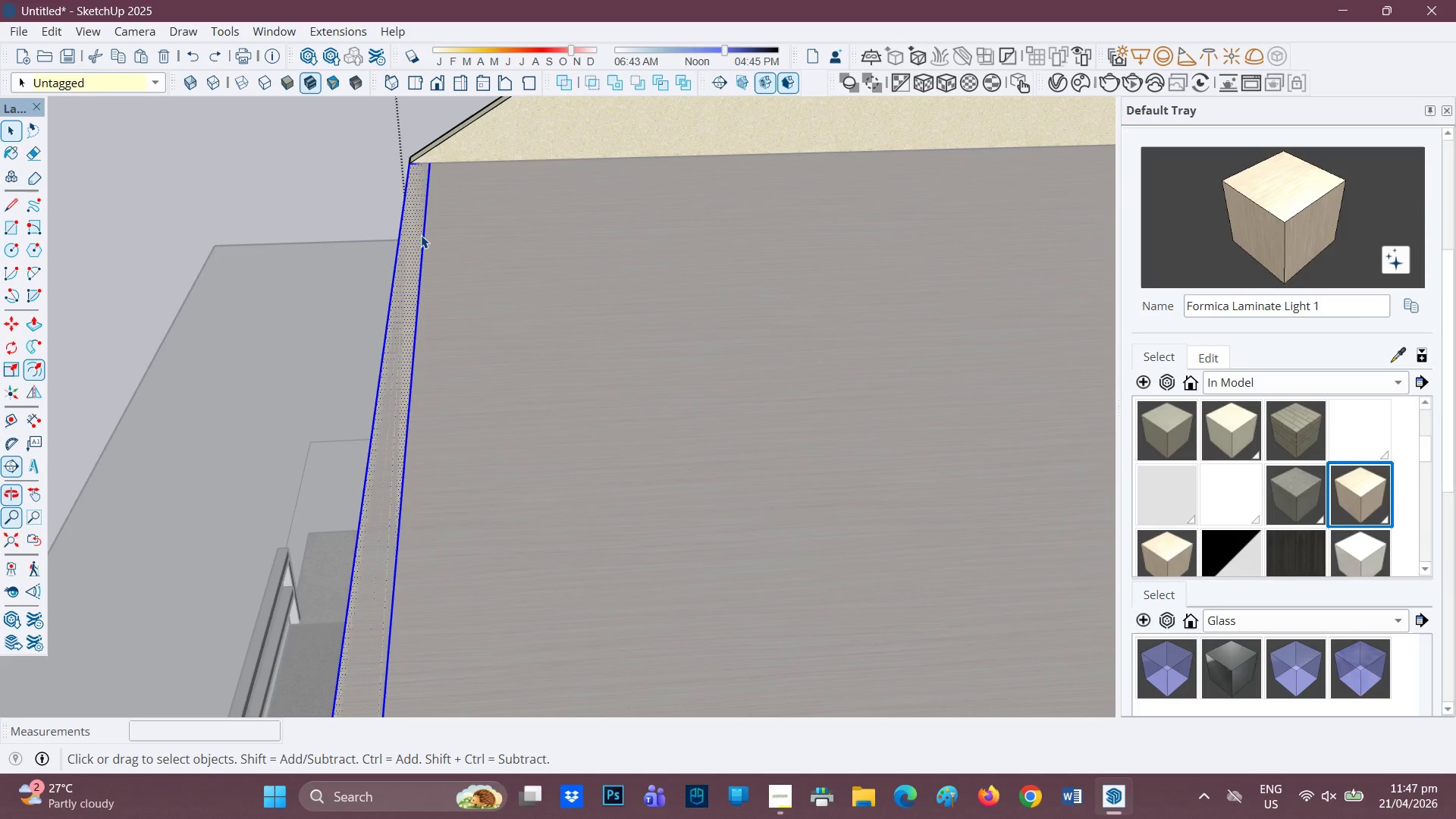 
right_click([421, 235])
 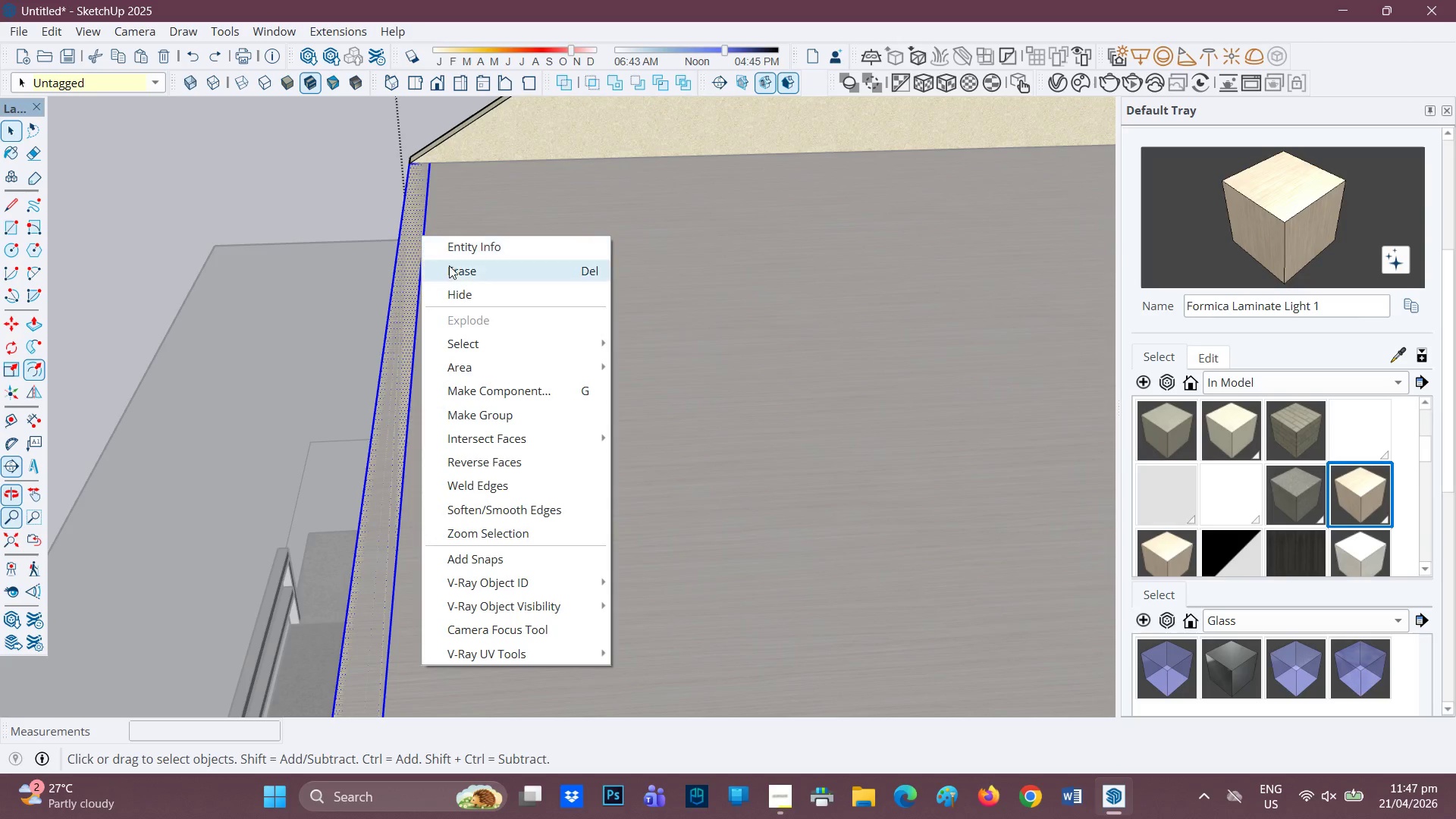 
left_click([449, 265])
 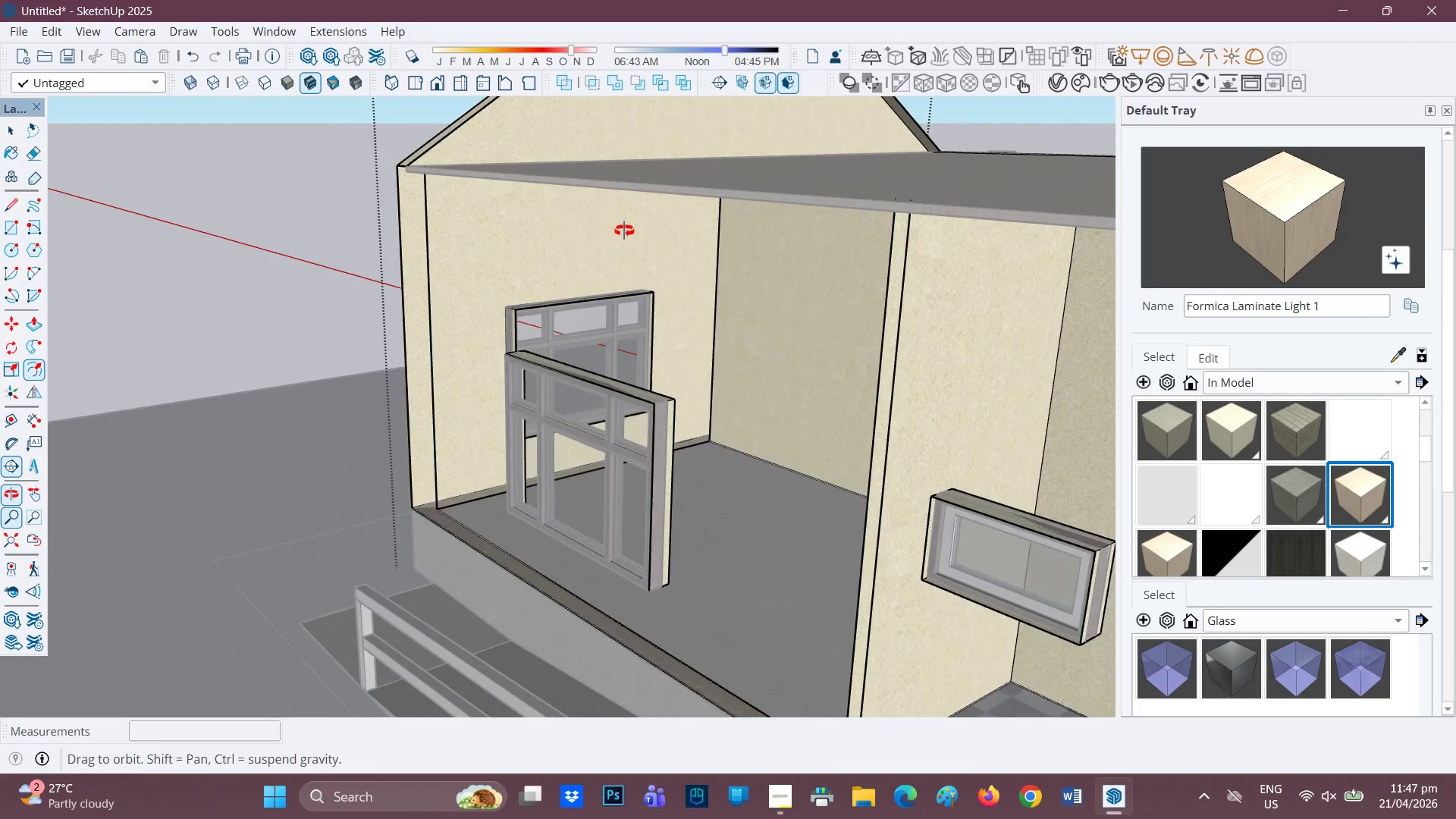 
key(Control+Z)
 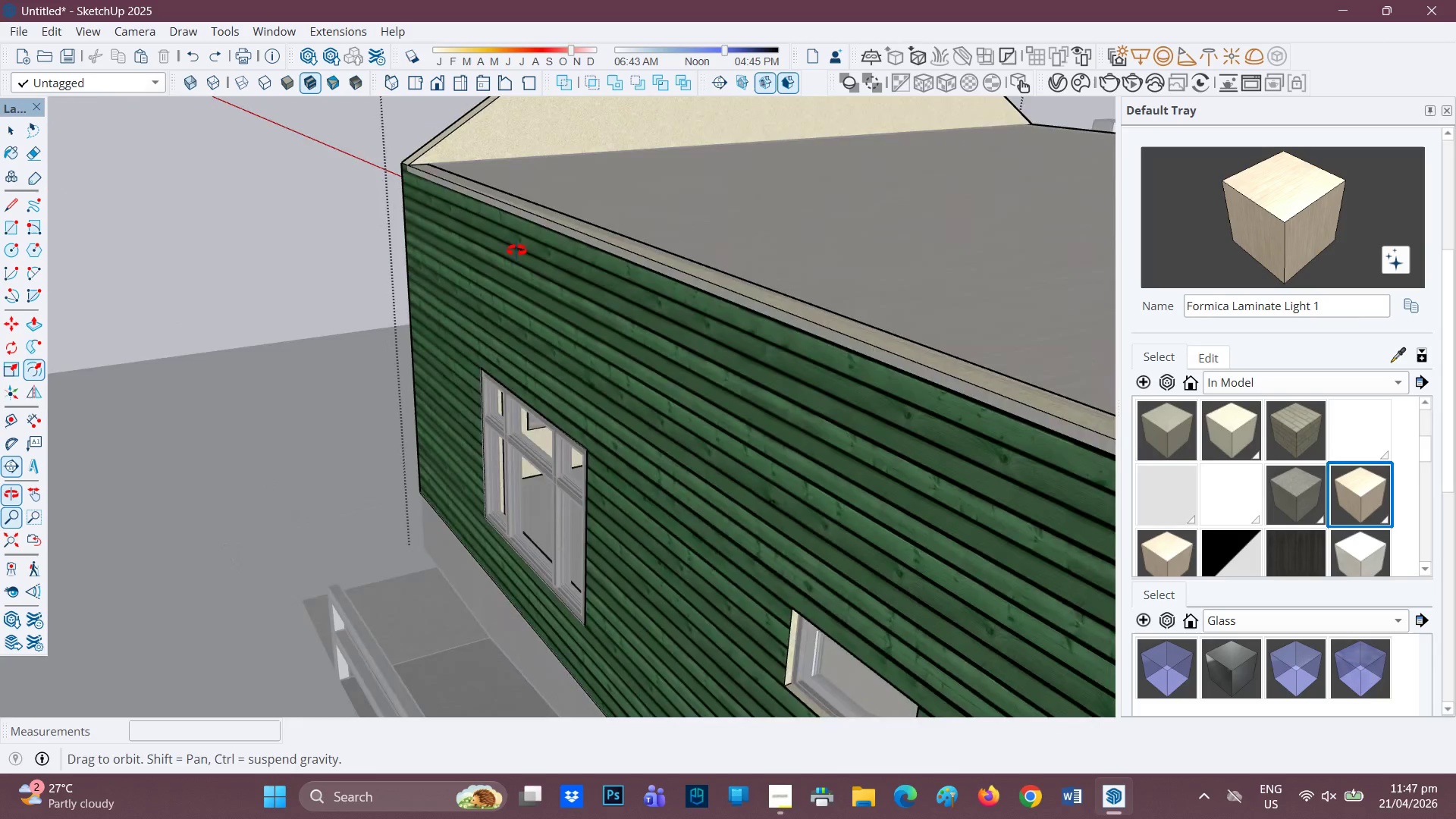 
scroll: coordinate [551, 226], scroll_direction: up, amount: 4.0
 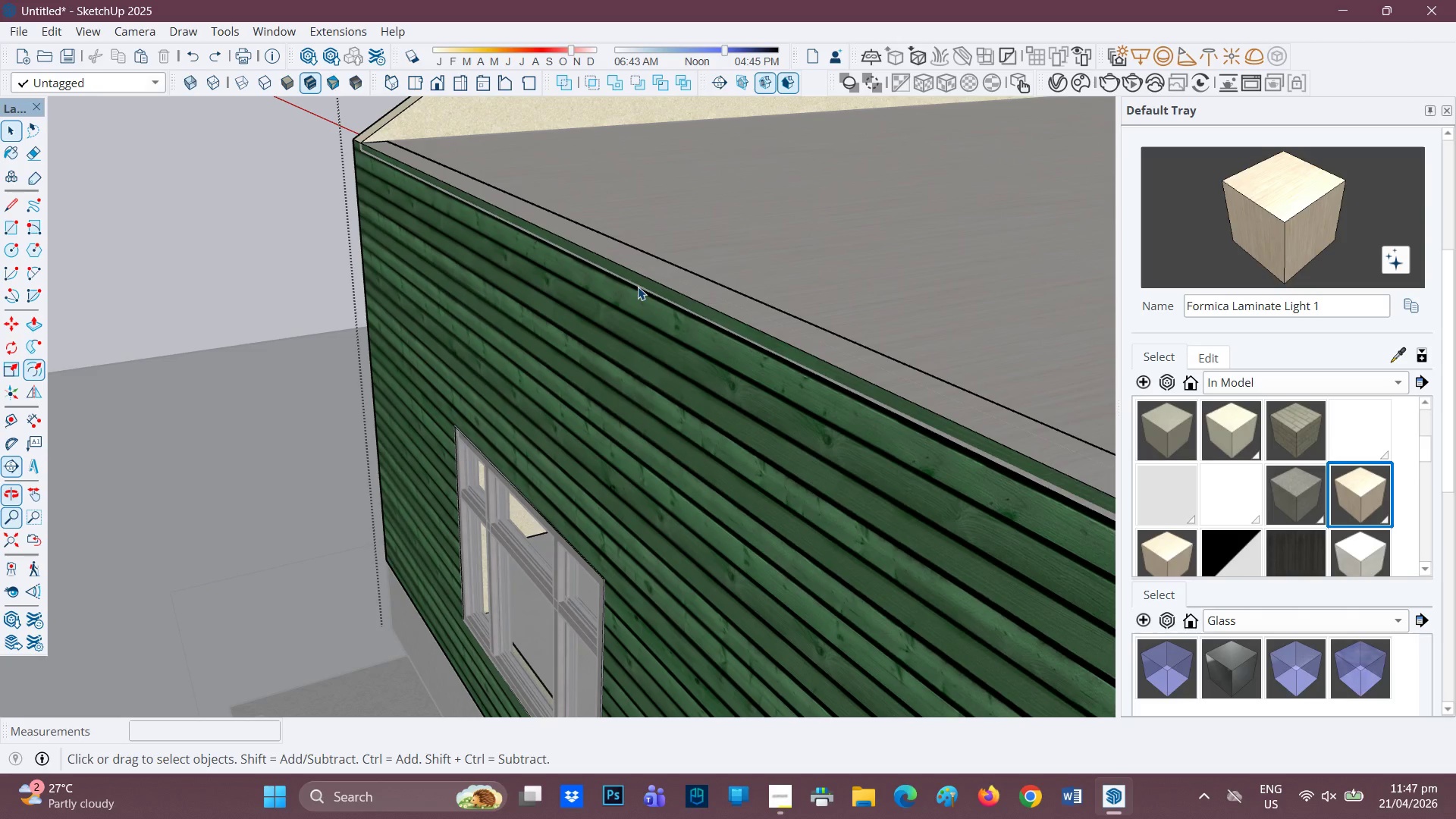 
left_click([645, 284])
 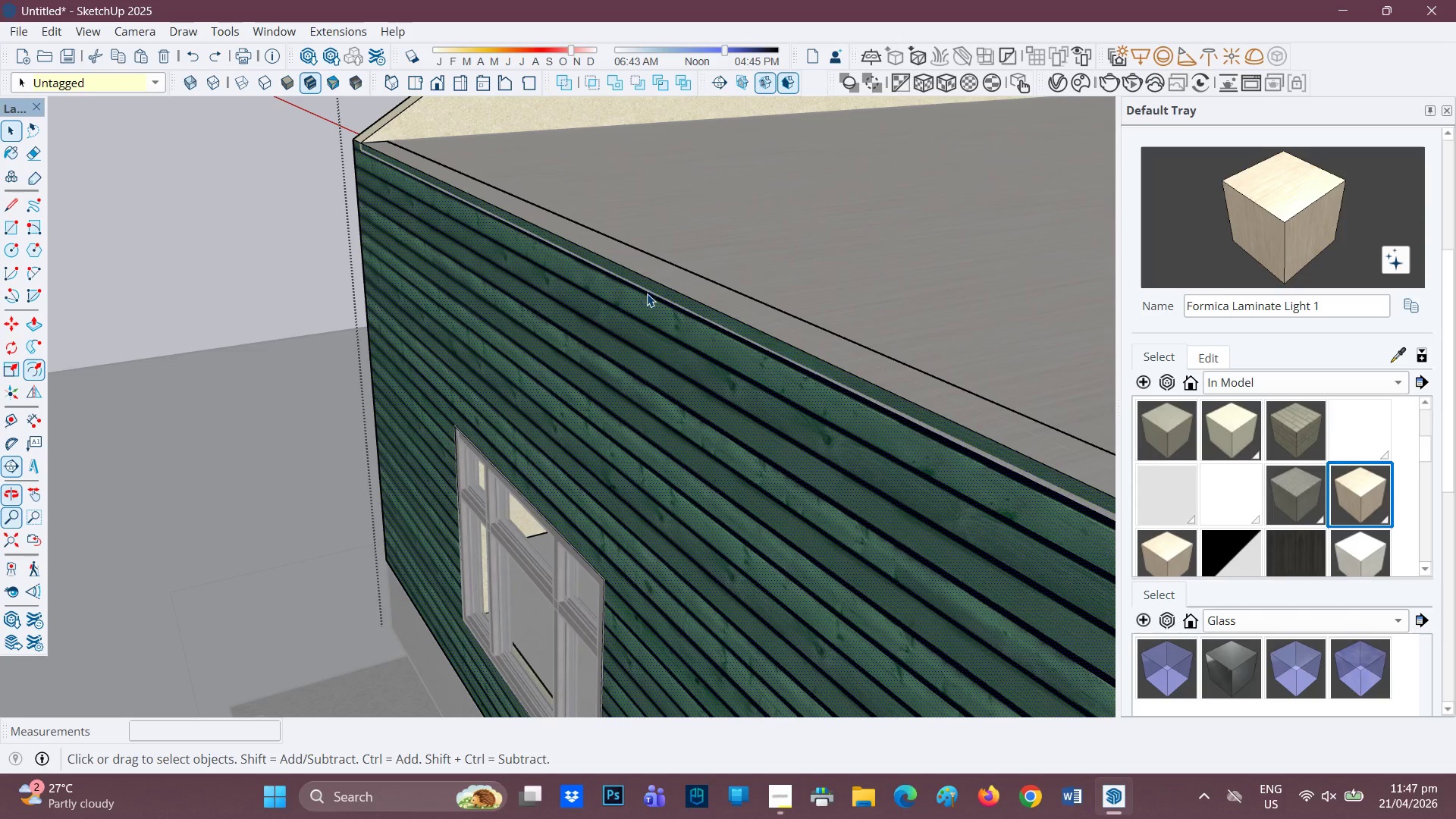 
left_click([647, 293])
 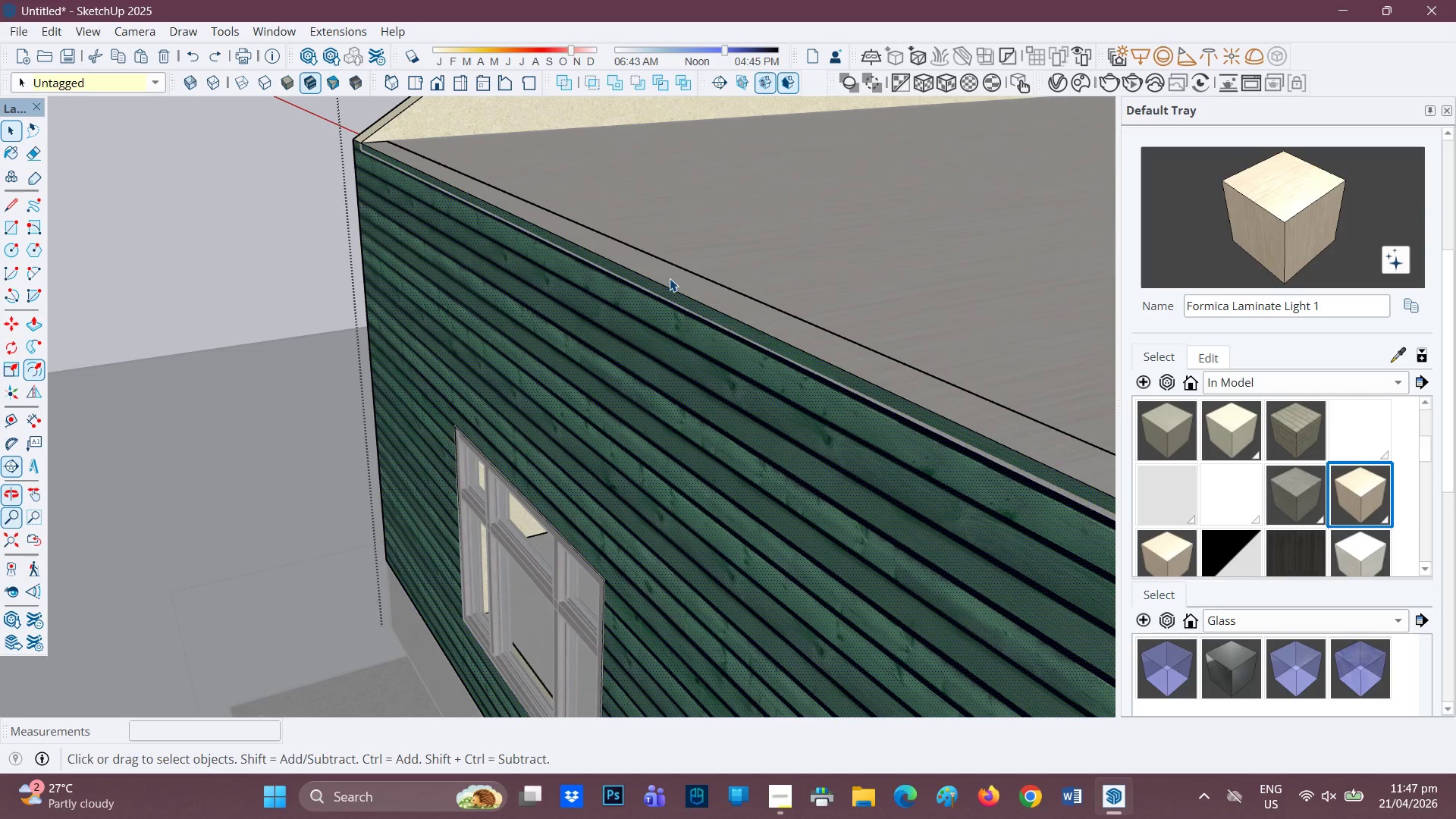 
left_click([670, 278])
 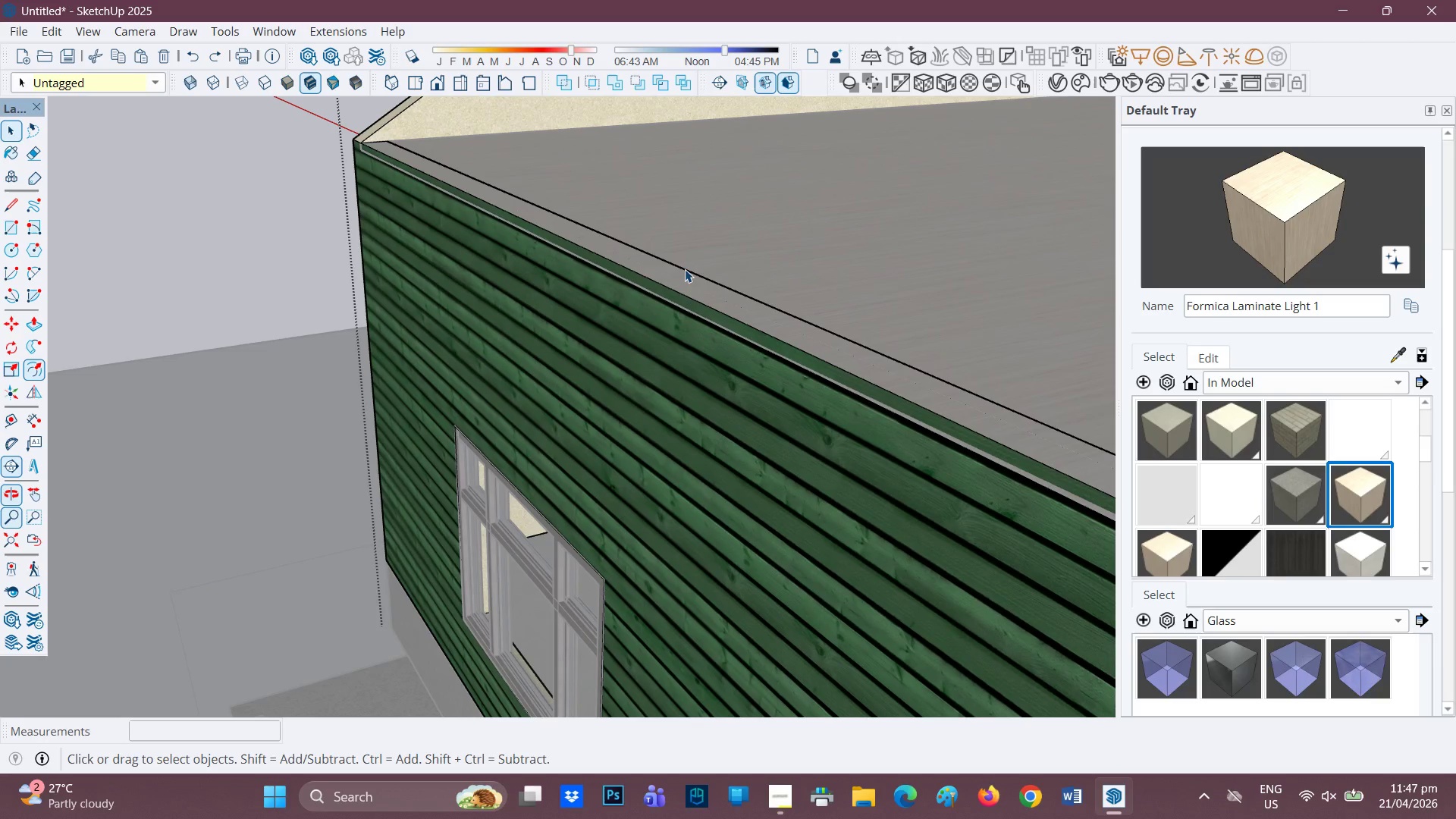 
left_click([685, 269])
 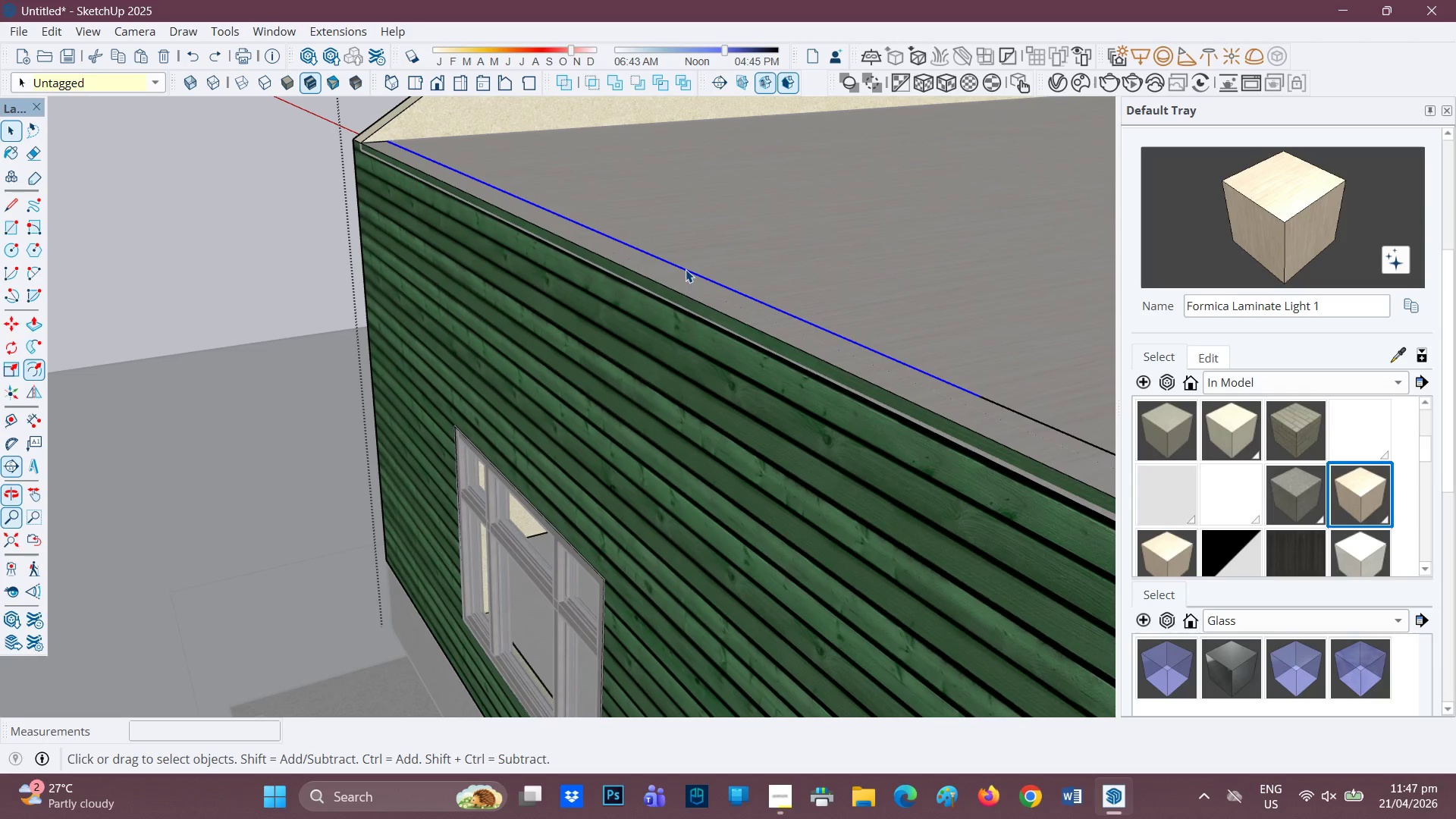 
right_click([686, 269])
 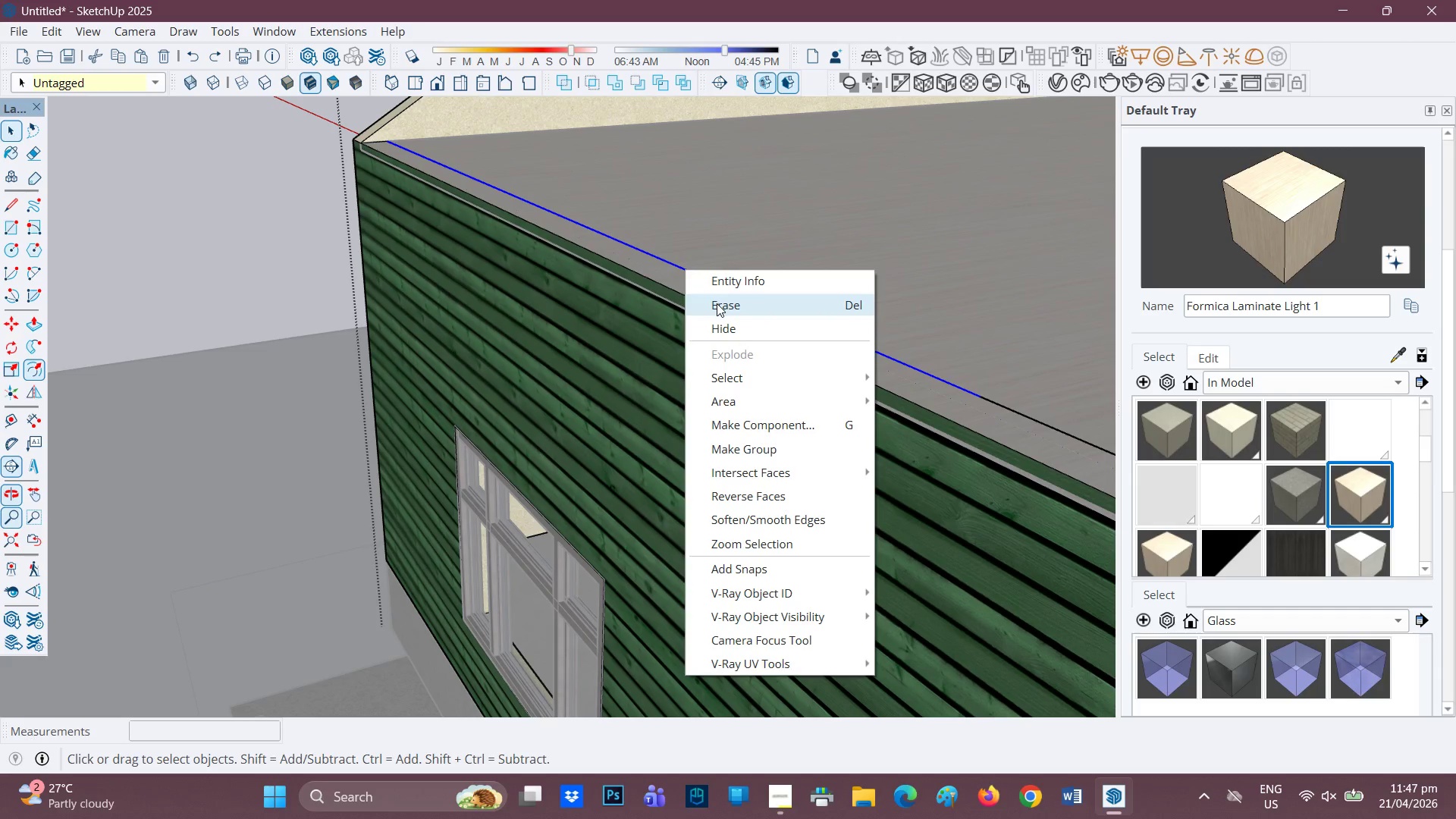 
left_click([717, 303])
 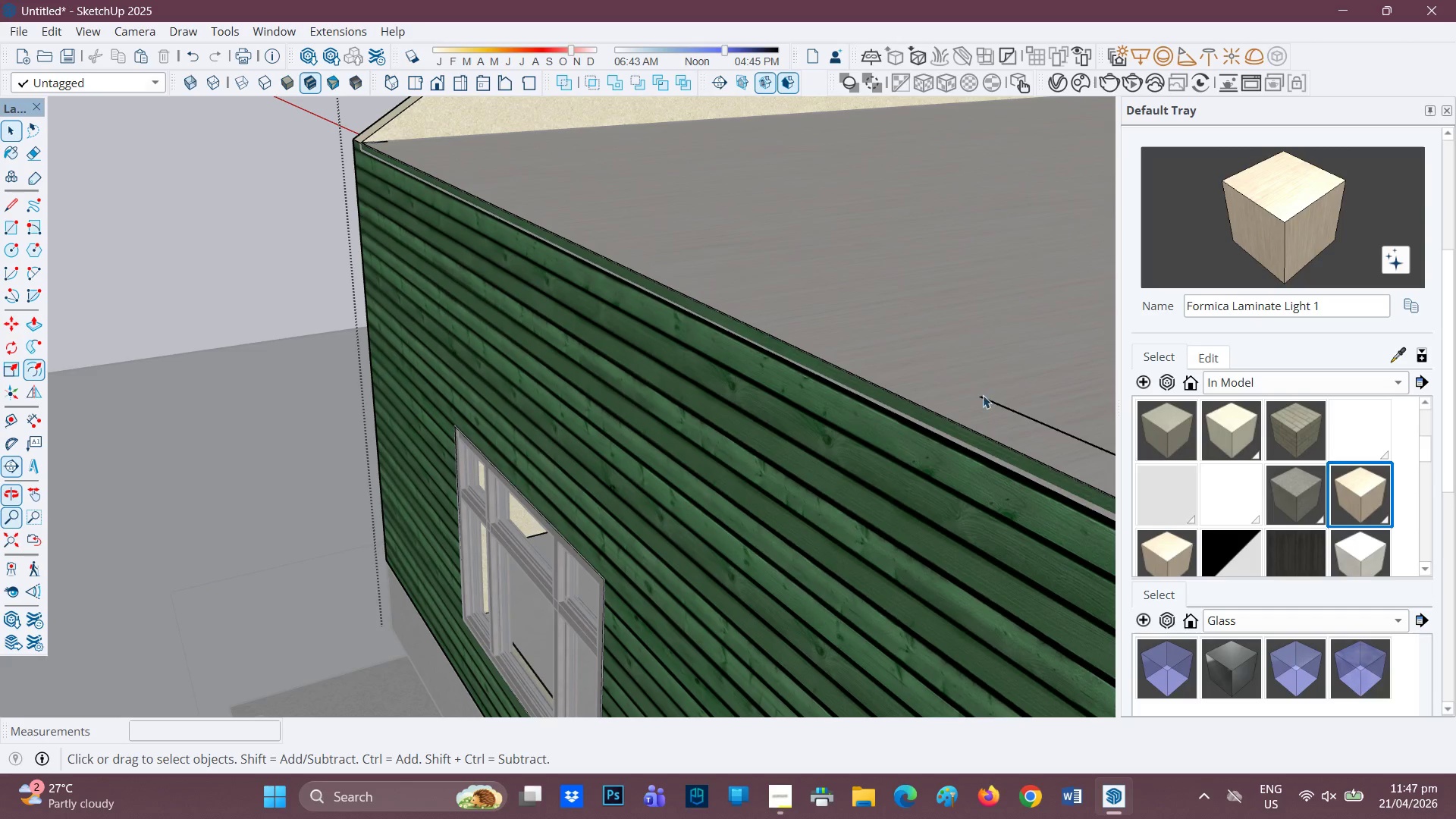 
scroll: coordinate [673, 366], scroll_direction: up, amount: 1.0
 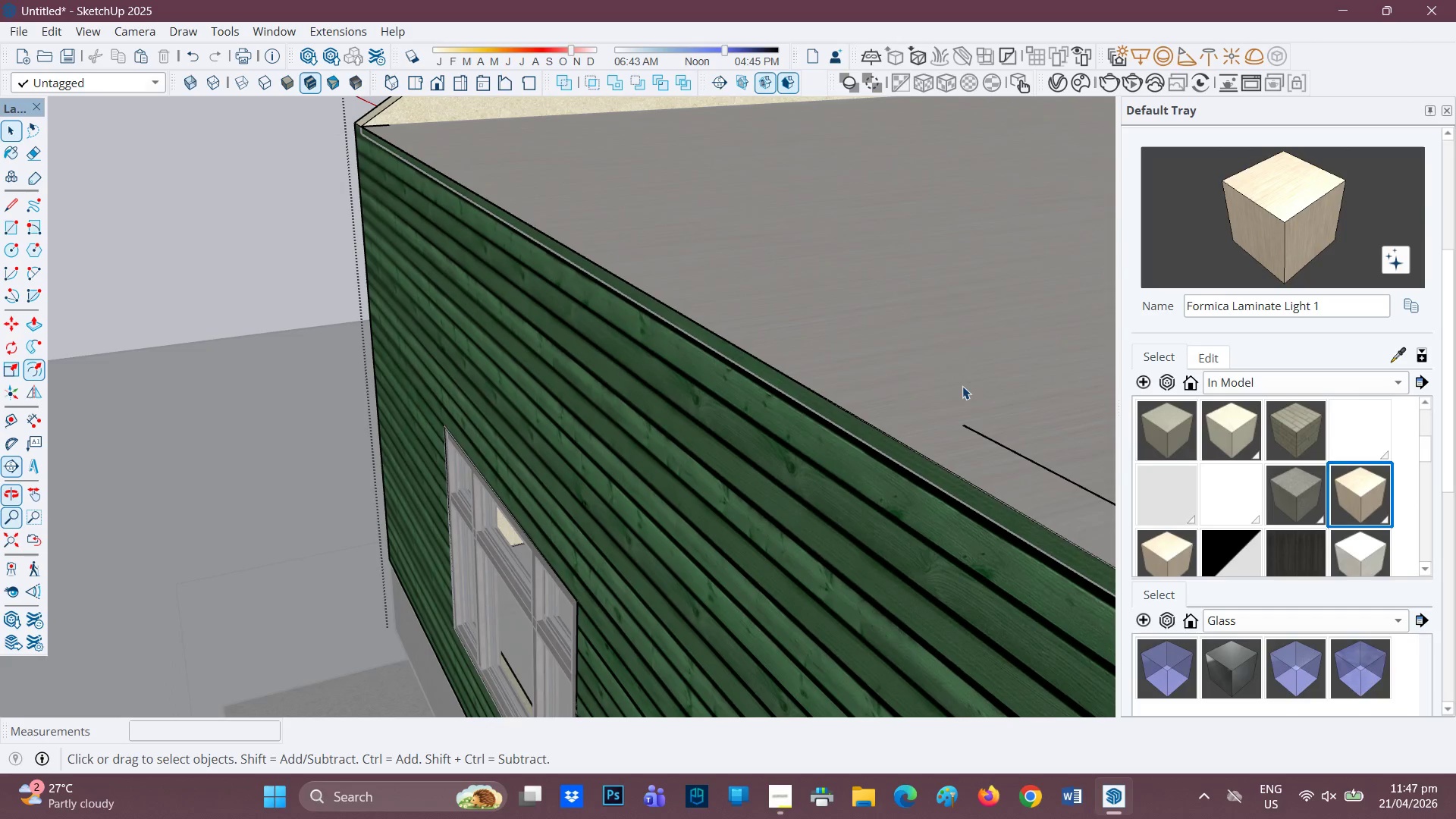 
key(Z)
 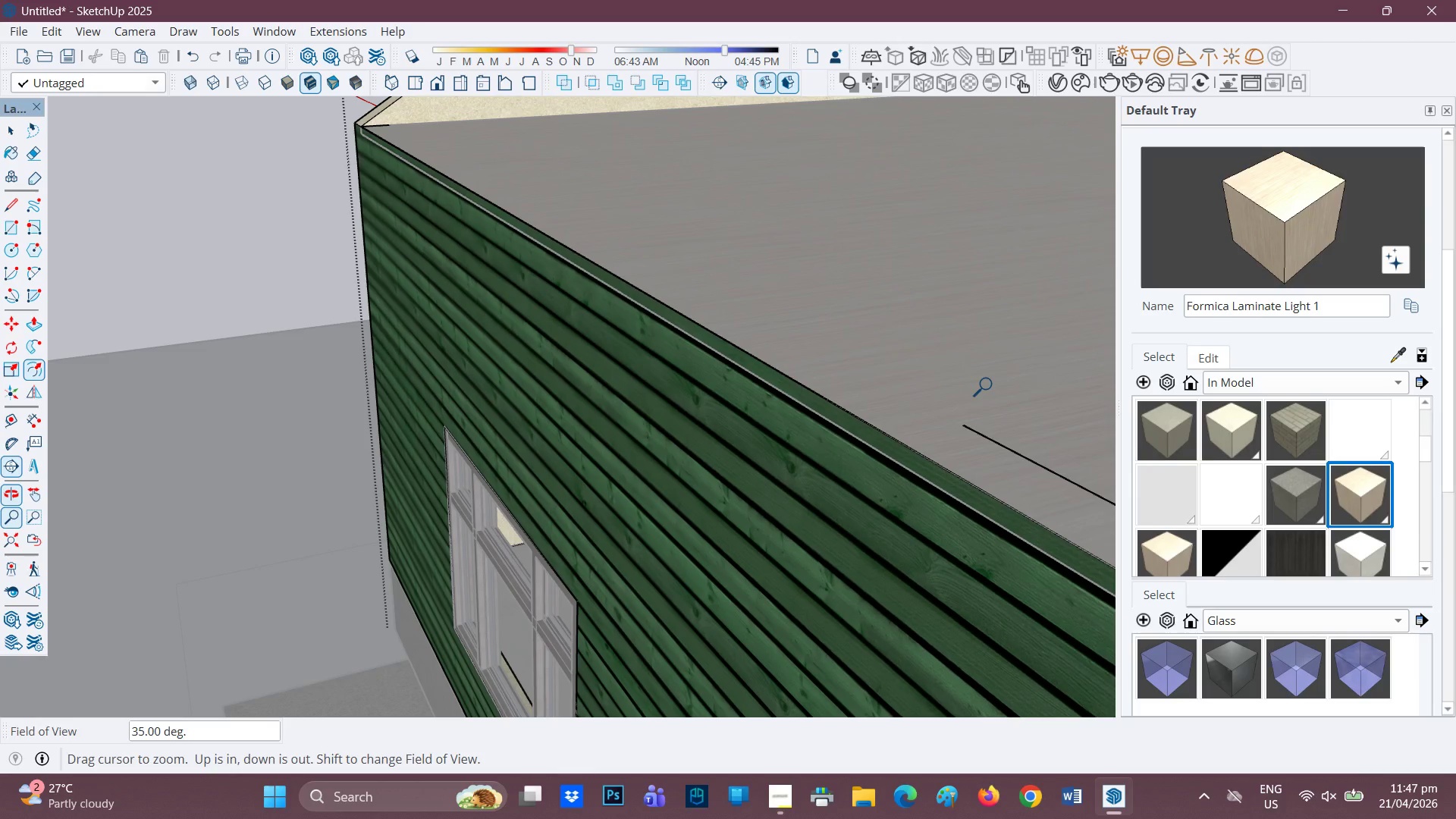 
key(Control+Z)
 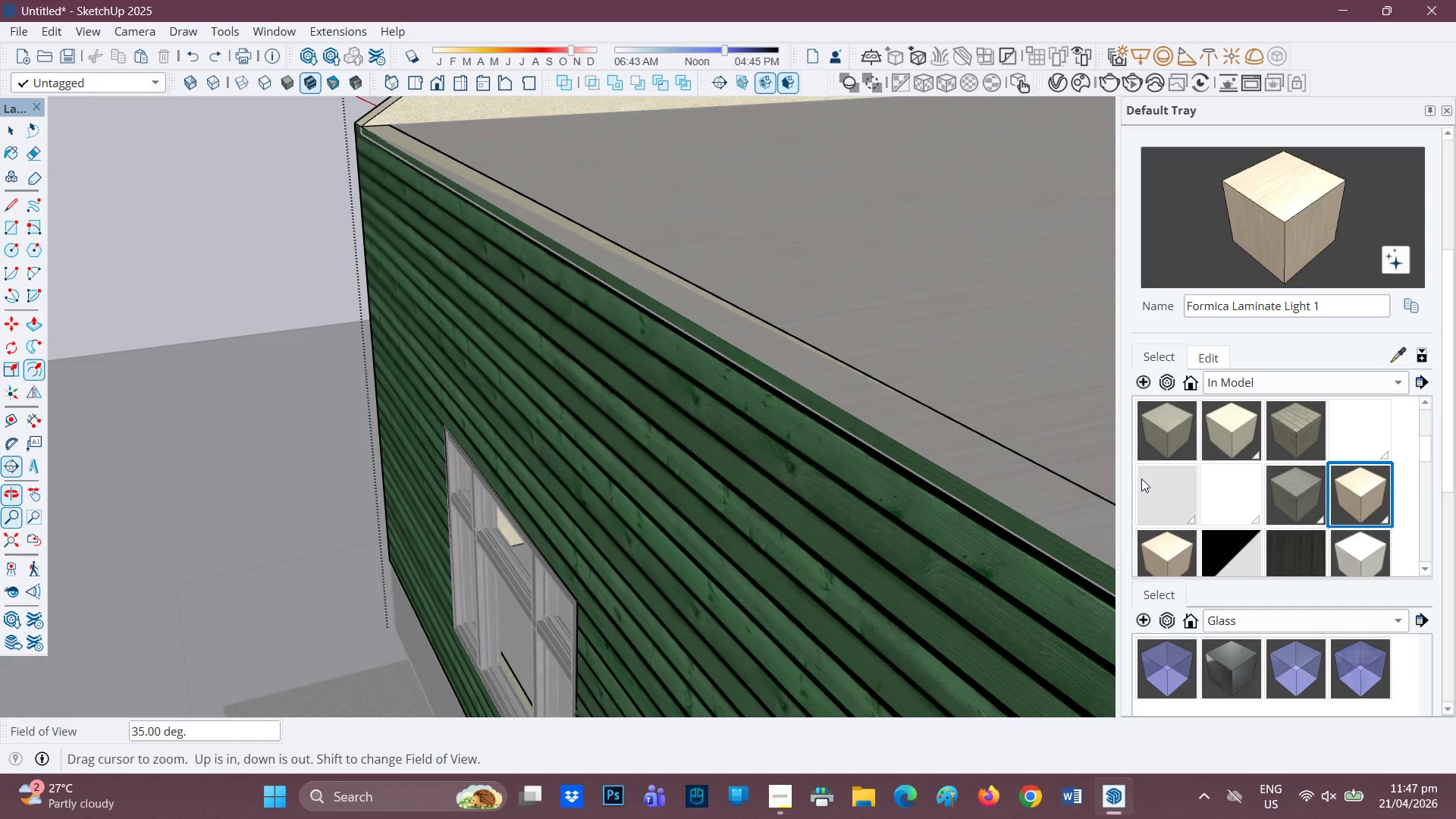 
scroll: coordinate [625, 300], scroll_direction: down, amount: 9.0
 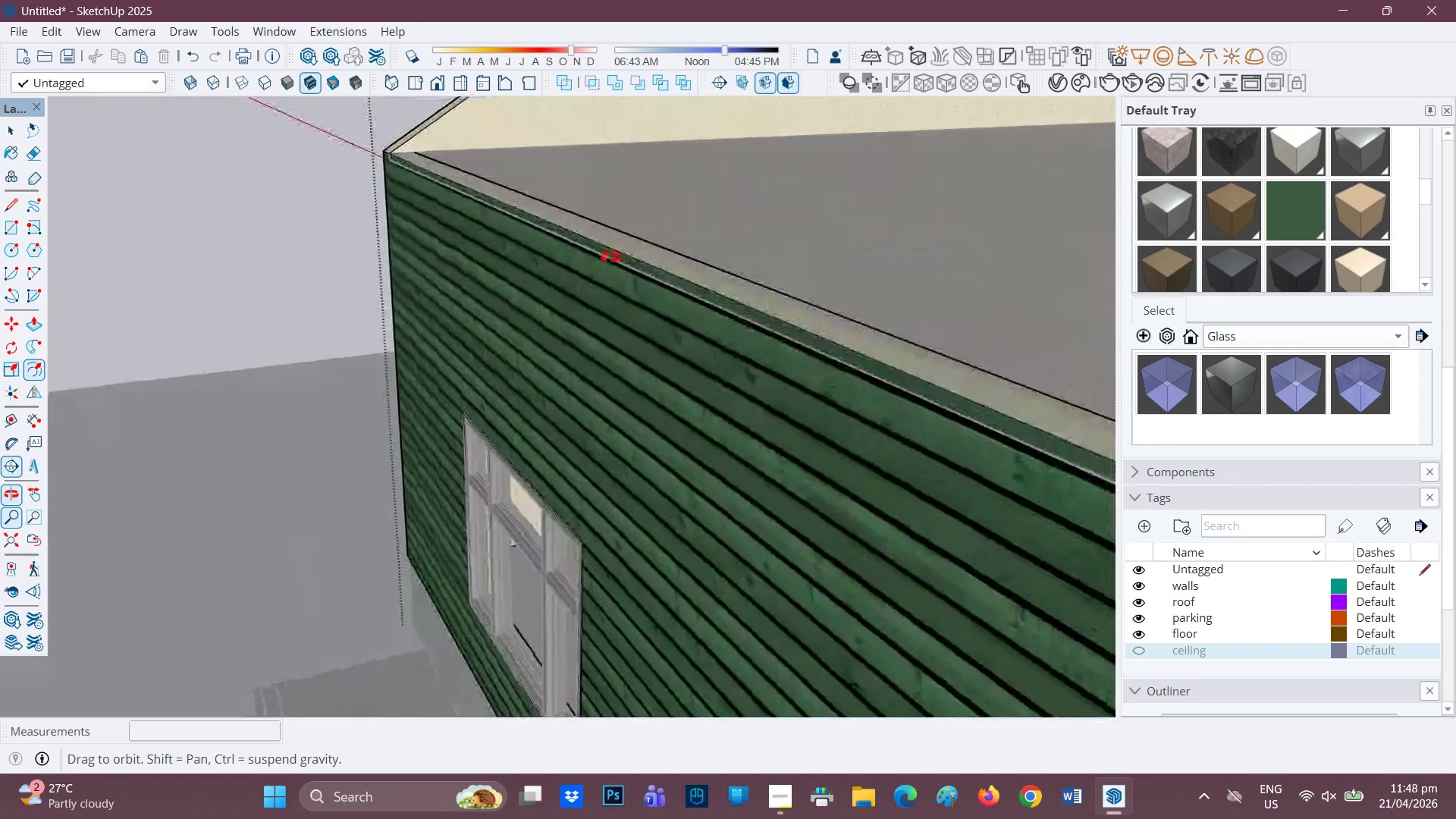 
wait(5.17)
 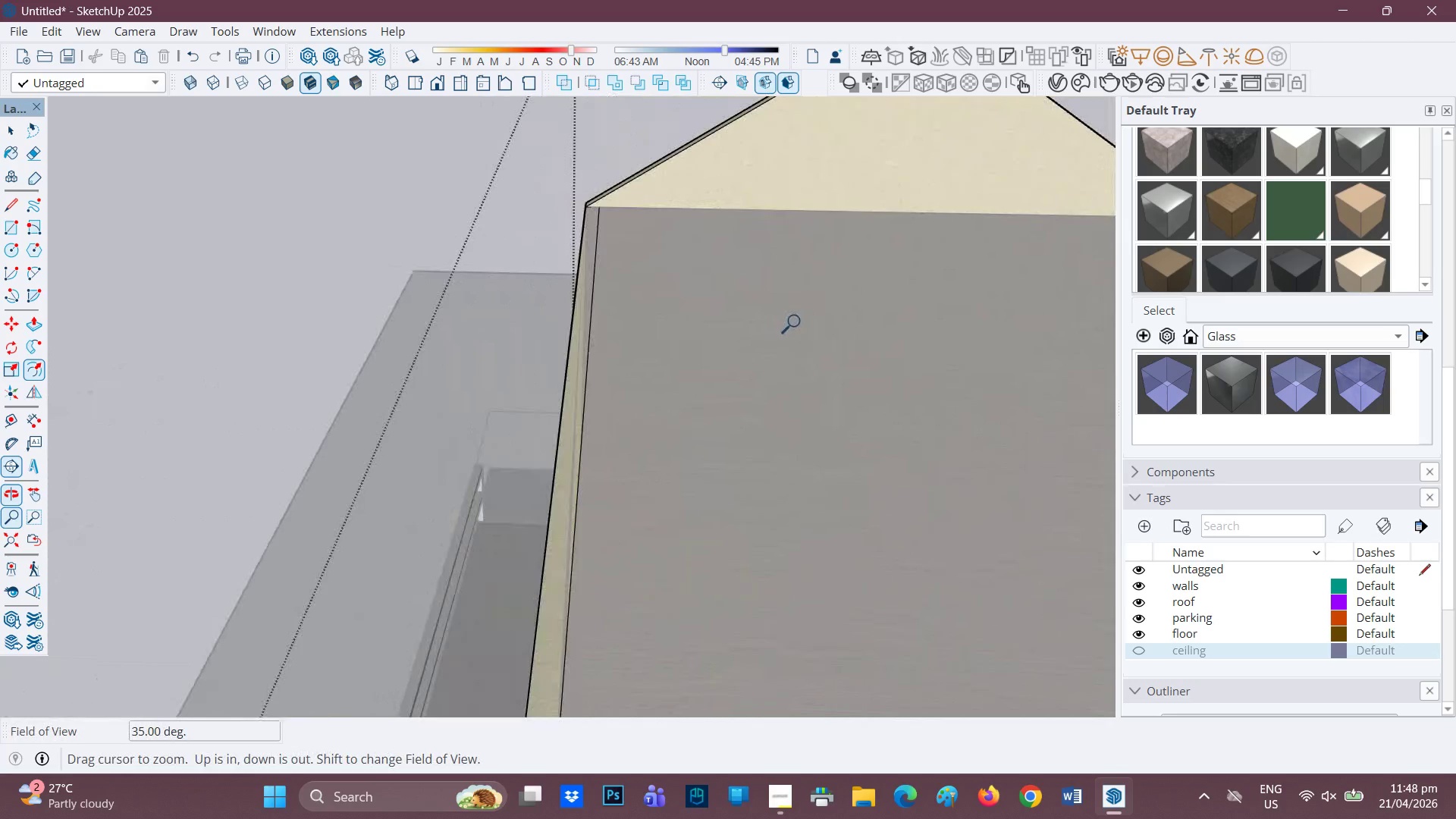 
key(H)
 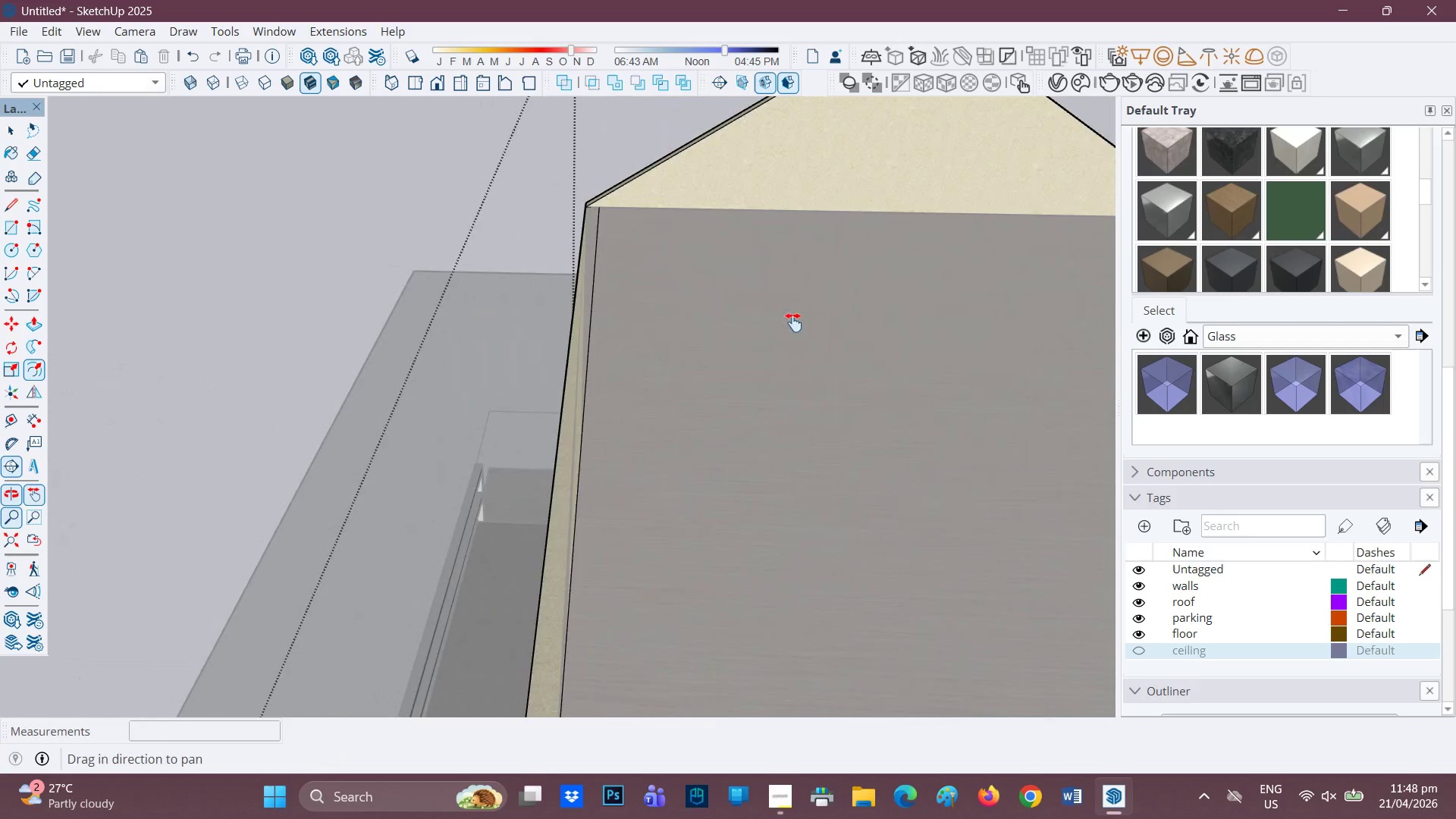 
scroll: coordinate [797, 319], scroll_direction: down, amount: 12.0
 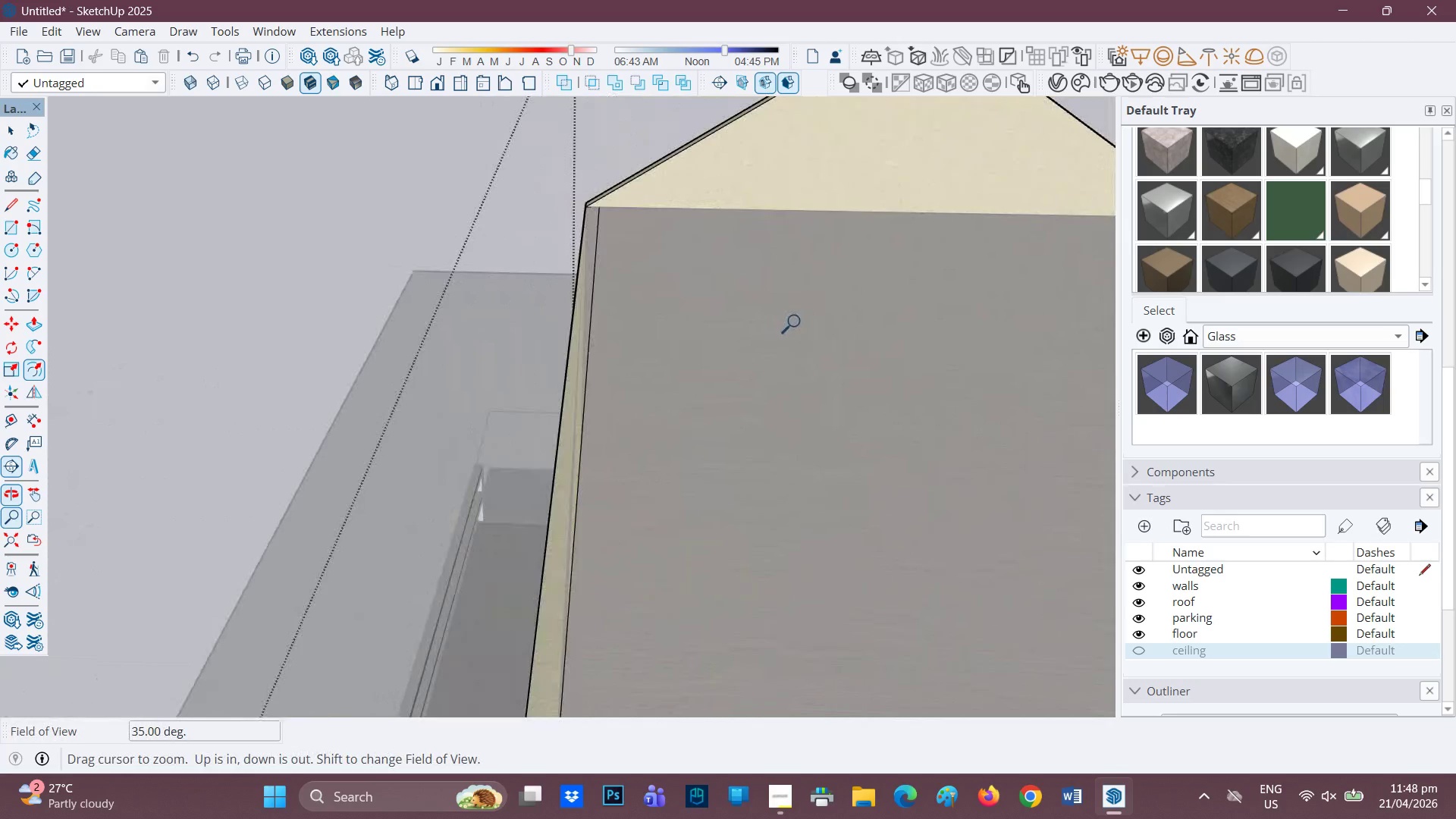 
left_click_drag(start_coordinate=[798, 322], to_coordinate=[553, 316])
 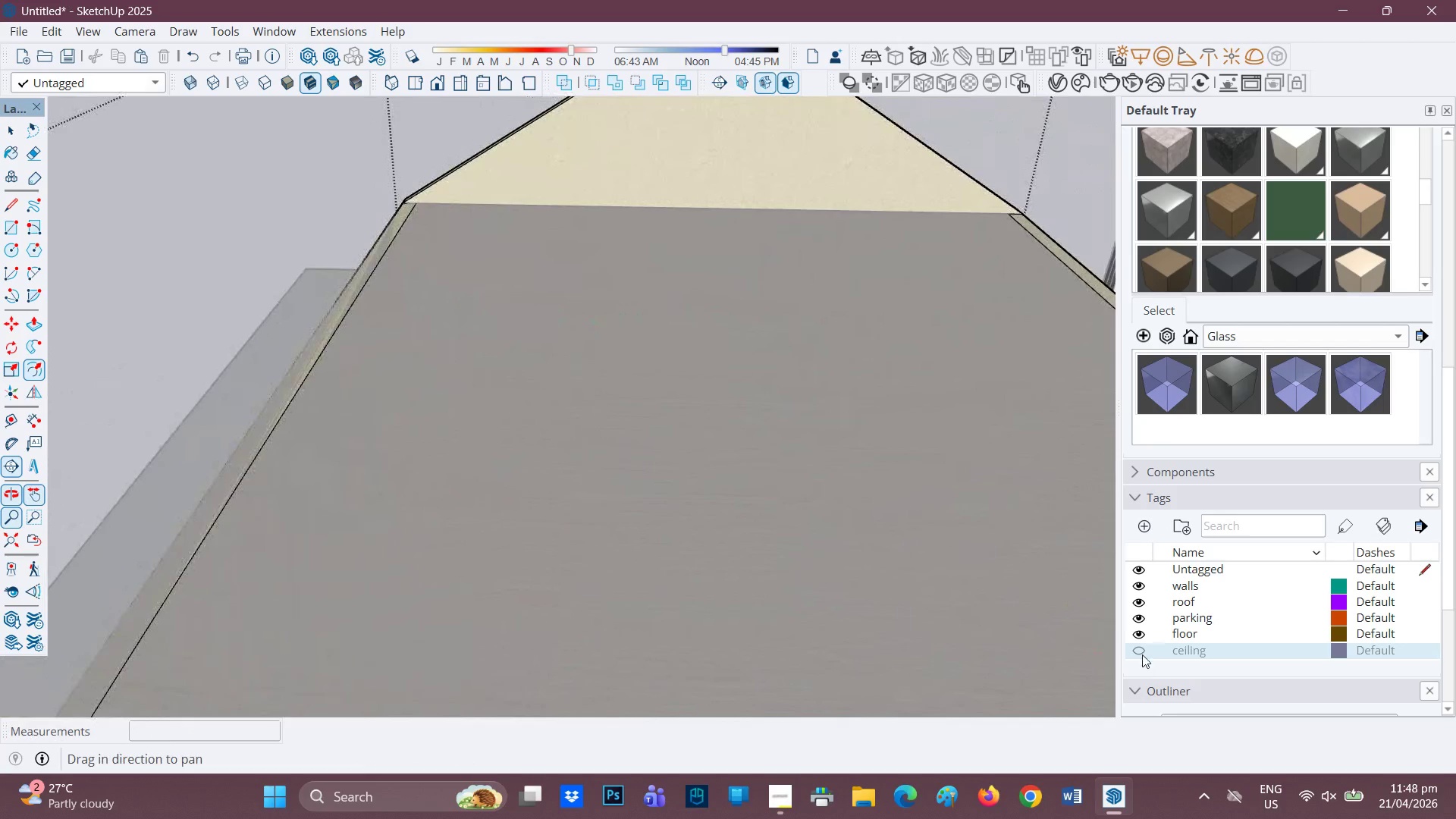 
left_click([1138, 651])
 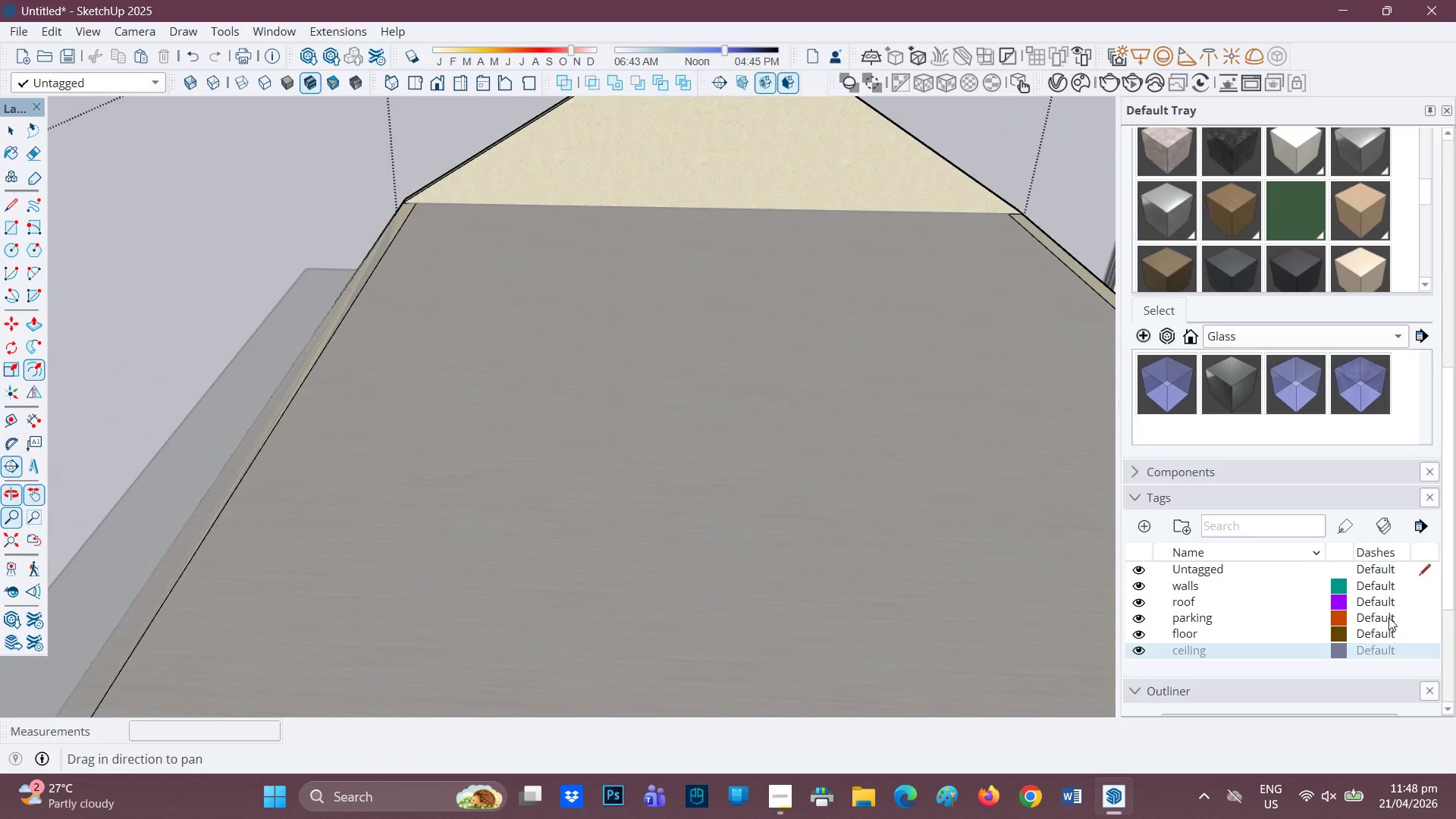 
scroll: coordinate [1191, 636], scroll_direction: down, amount: 7.0
 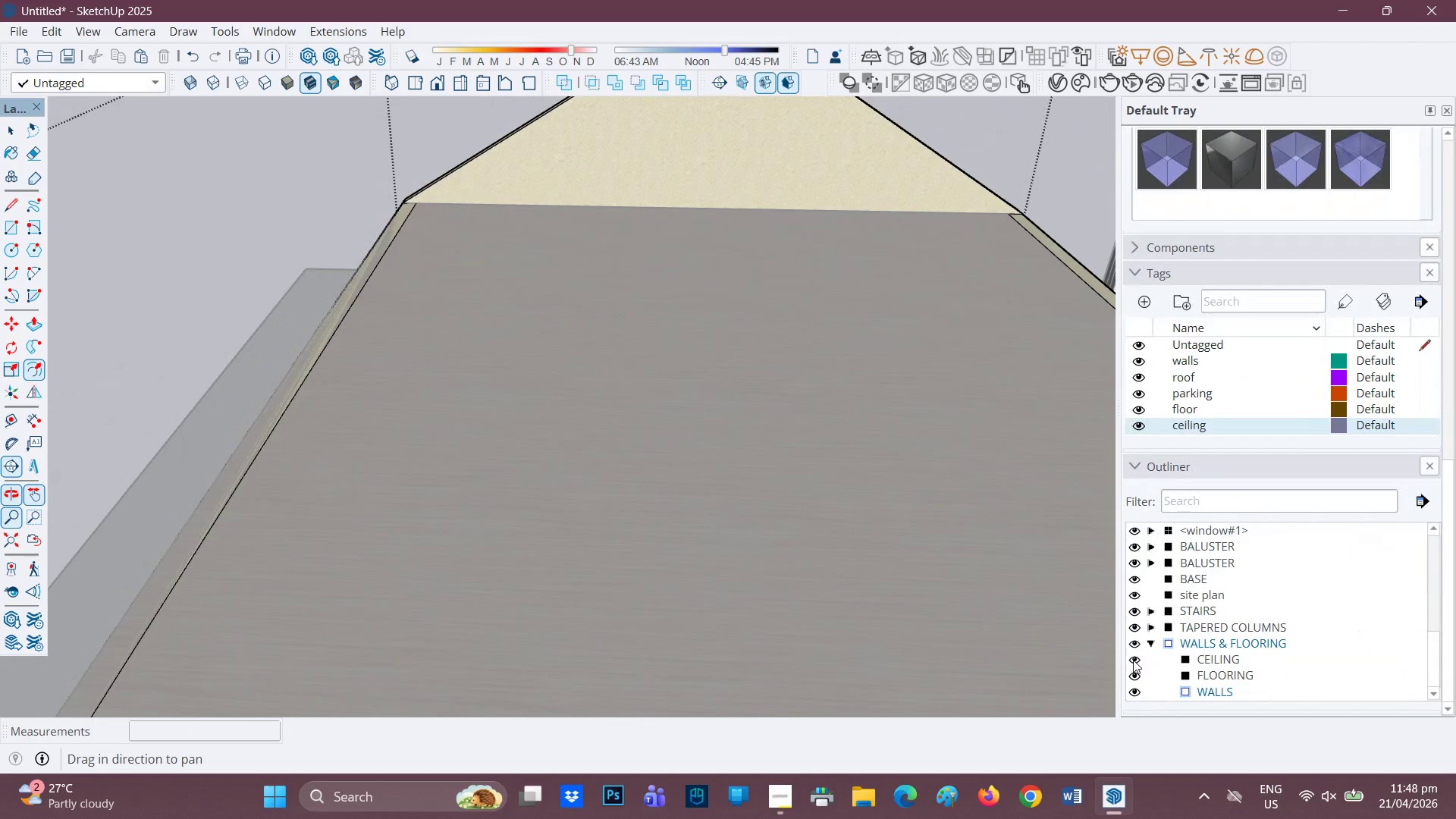 
left_click([1133, 660])
 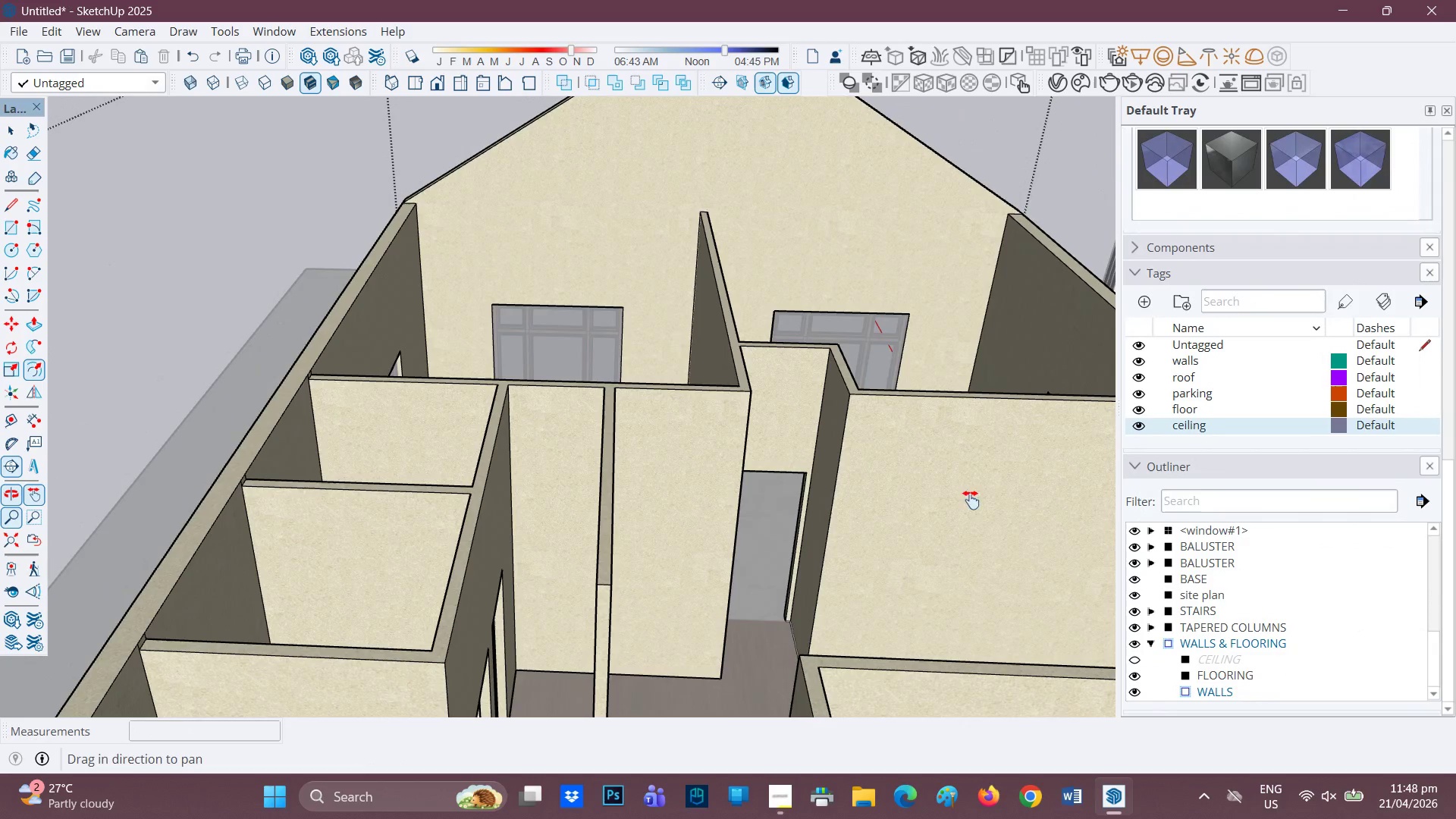 
scroll: coordinate [766, 419], scroll_direction: down, amount: 2.0
 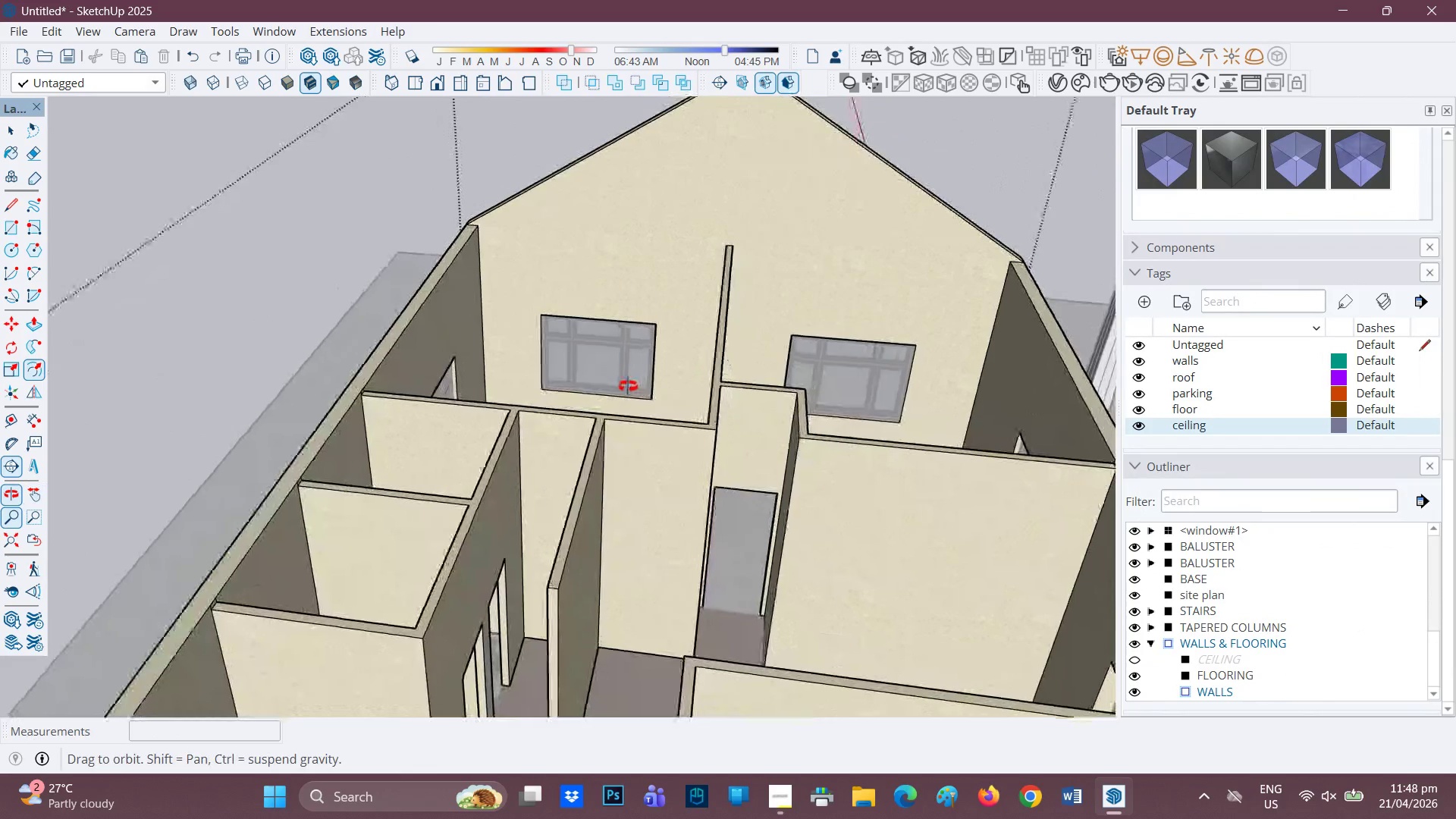 
scroll: coordinate [671, 373], scroll_direction: none, amount: 0.0
 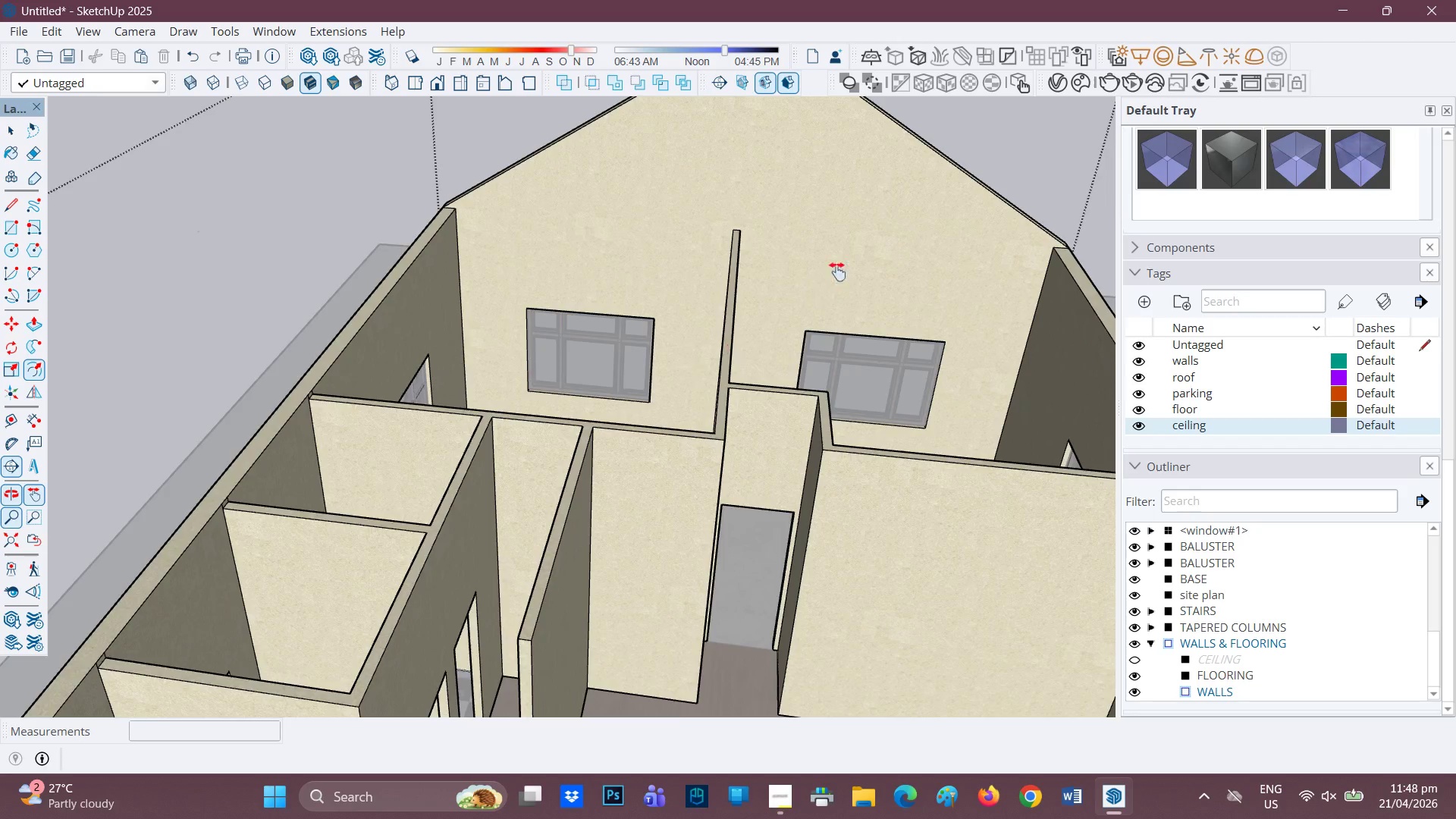 
scroll: coordinate [838, 271], scroll_direction: up, amount: 1.0
 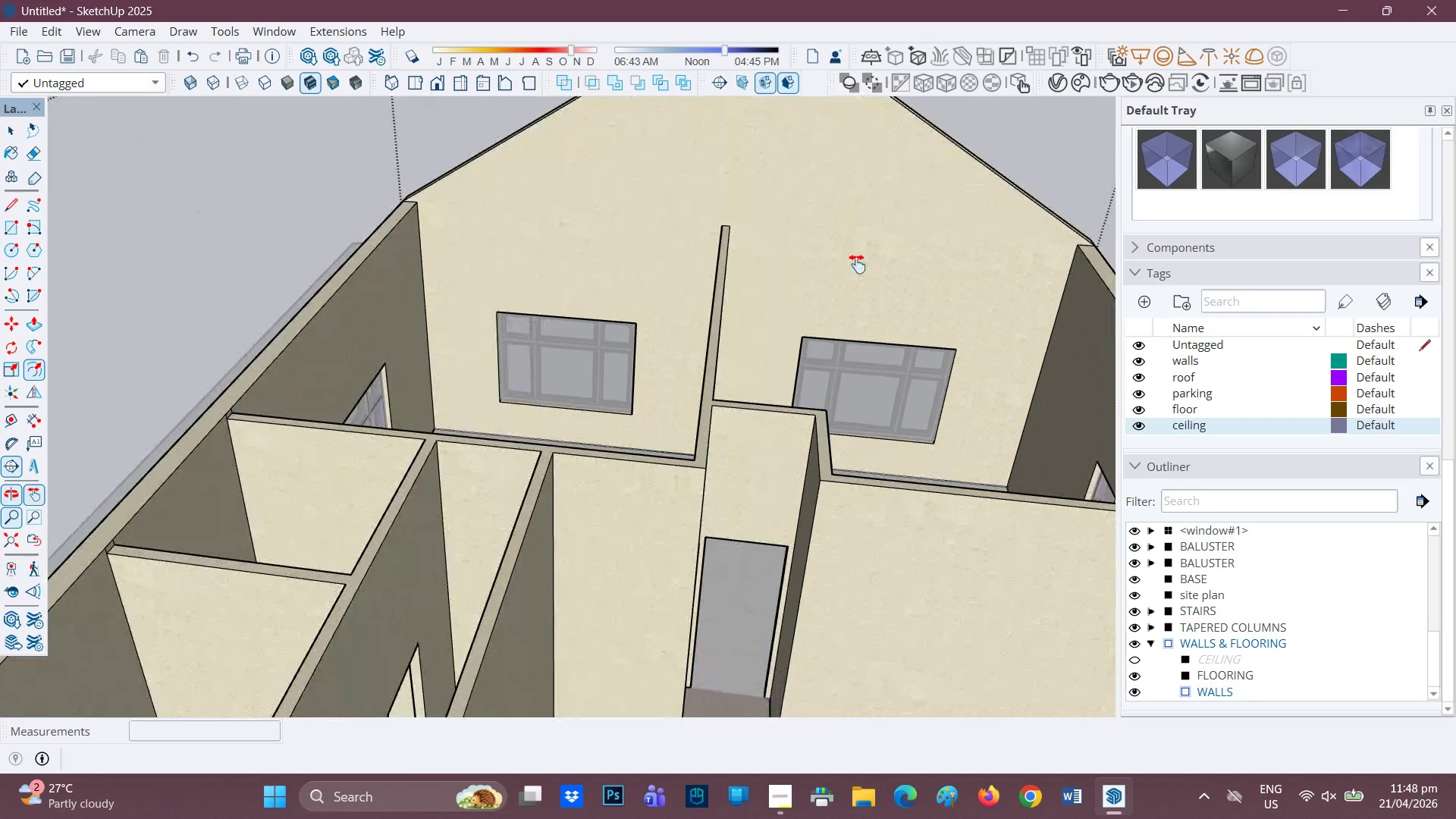 
key(L)
 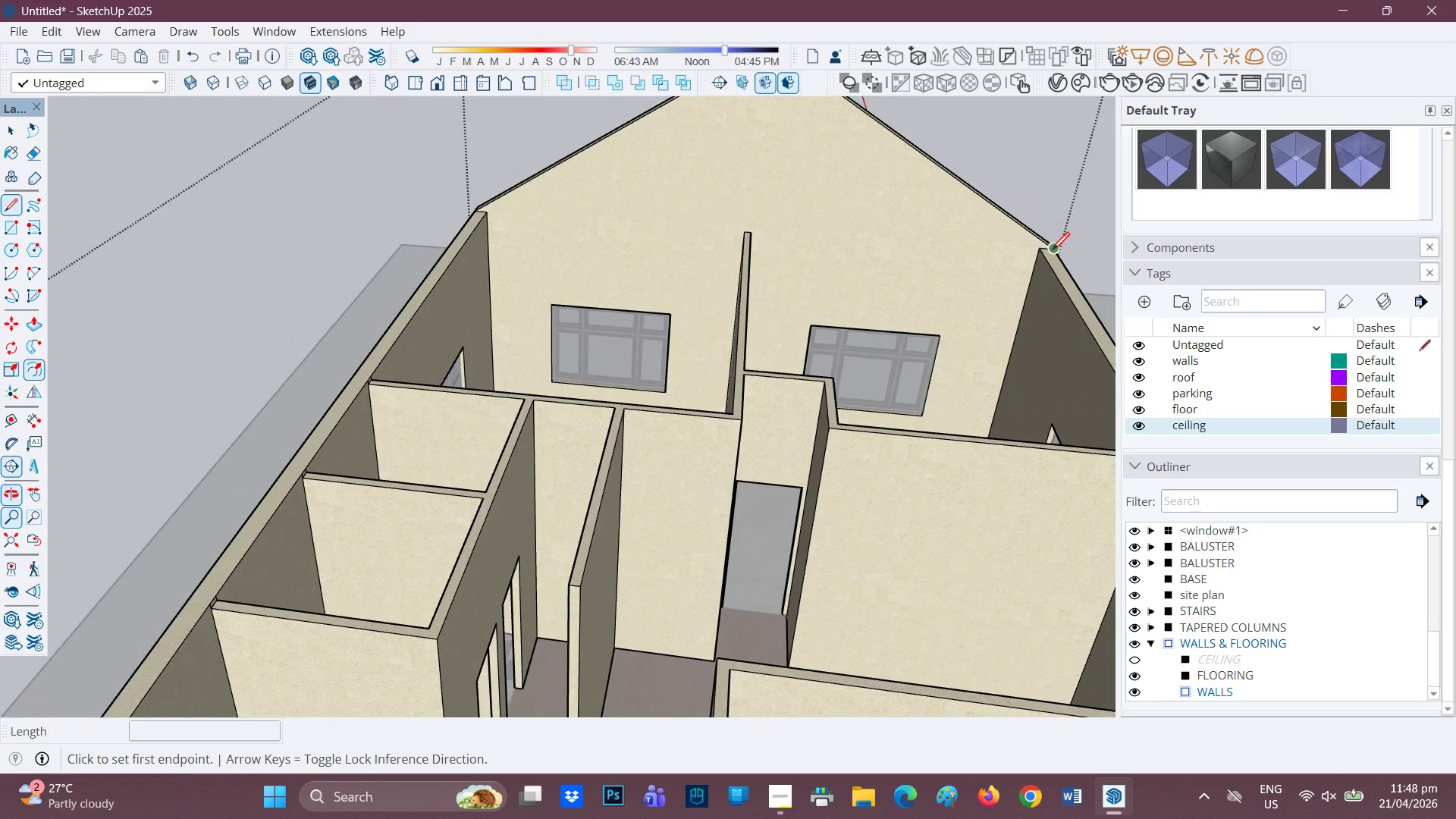 
scroll: coordinate [857, 265], scroll_direction: down, amount: 1.0
 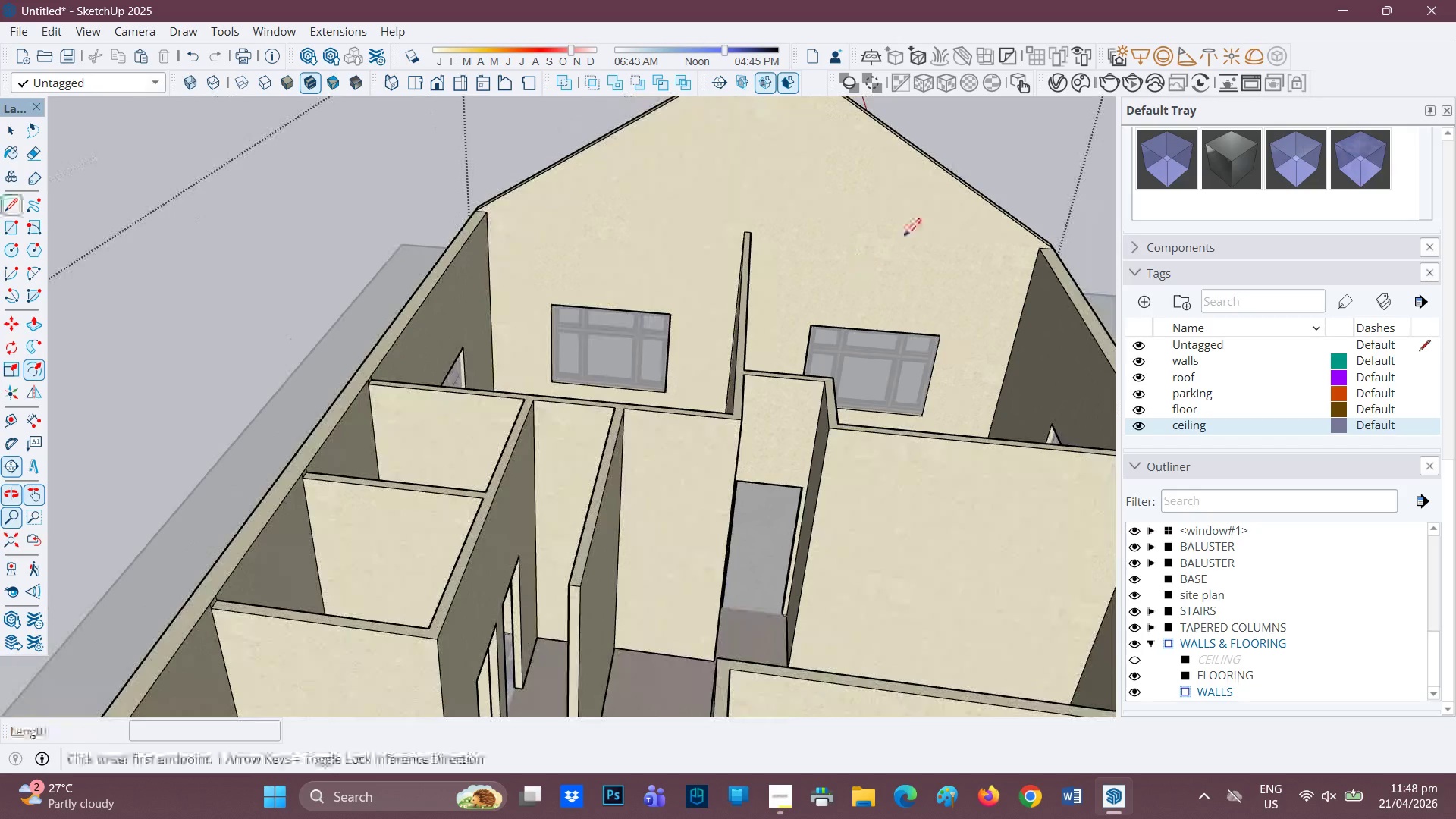 
left_click_drag(start_coordinate=[1052, 253], to_coordinate=[1048, 253])
 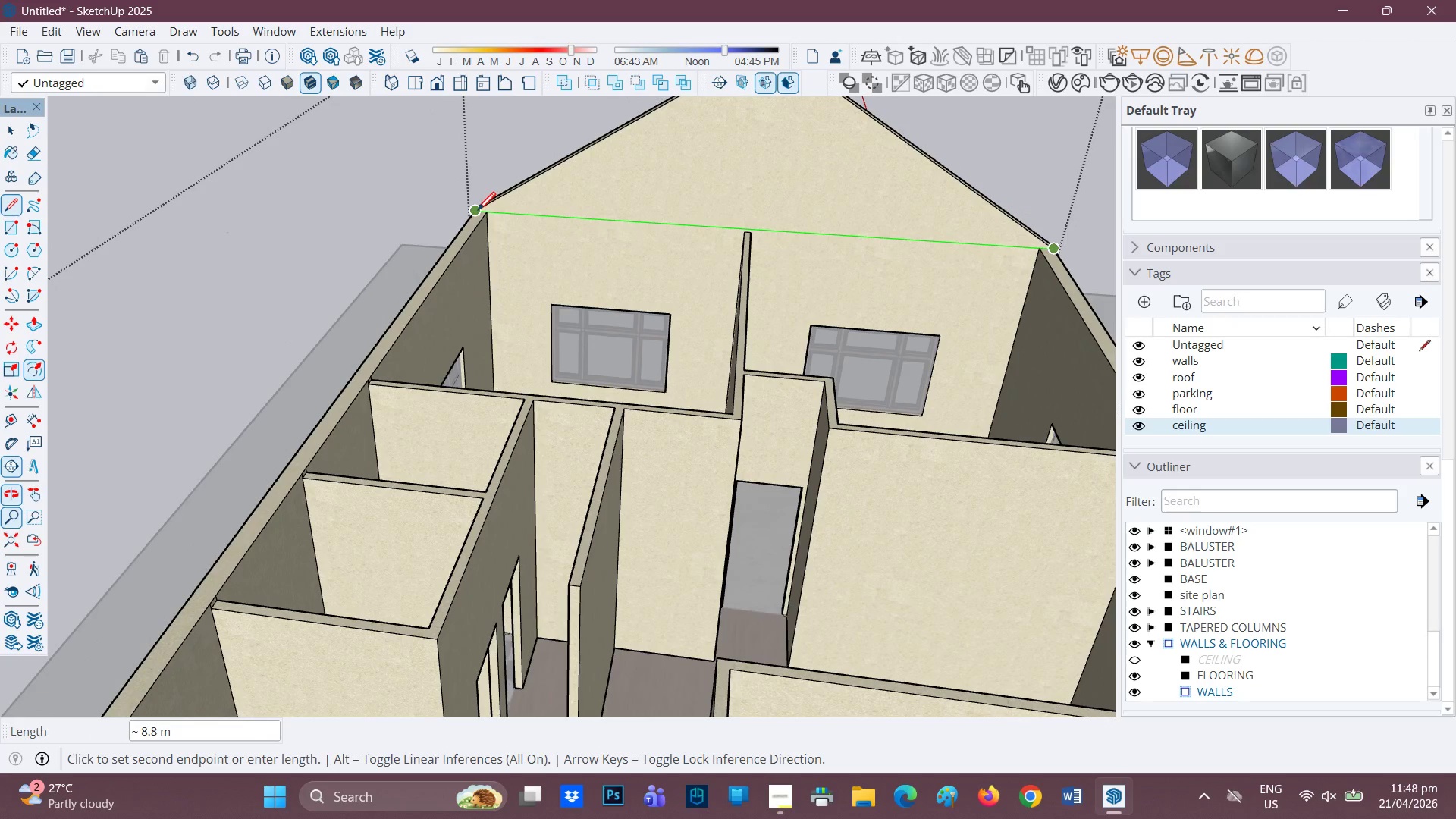 
left_click([478, 212])
 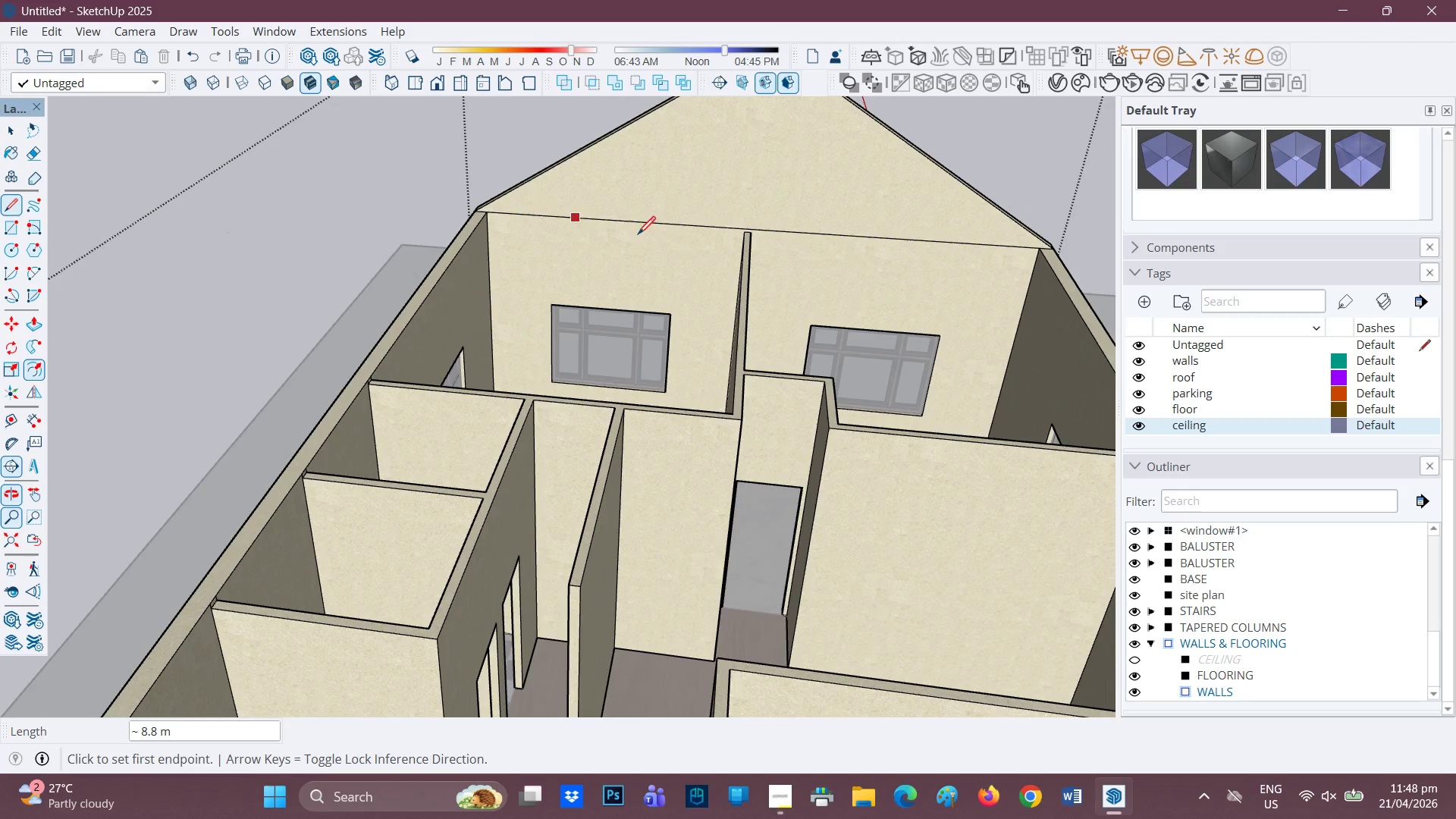 
scroll: coordinate [744, 272], scroll_direction: down, amount: 5.0
 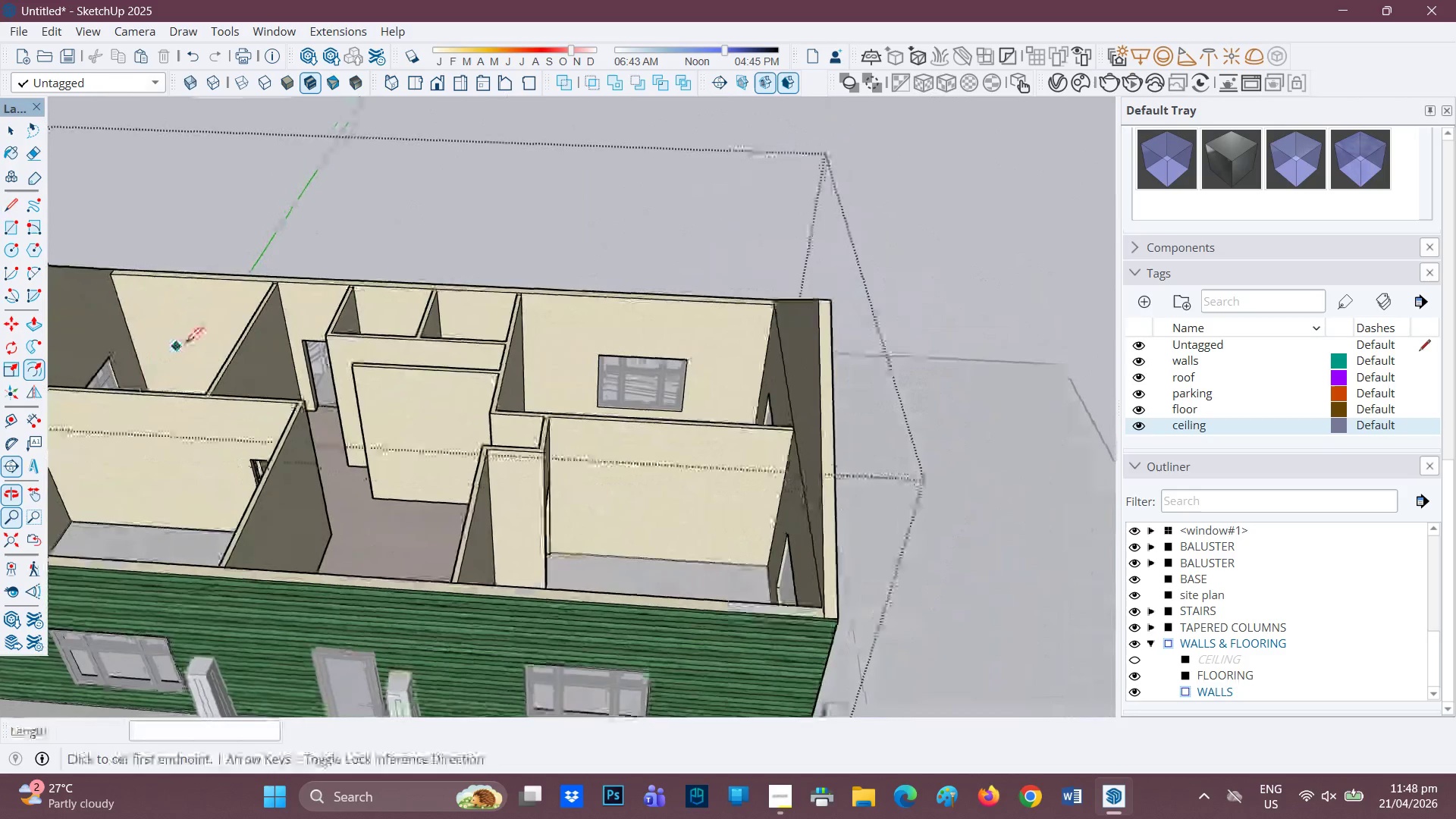 
key(H)
 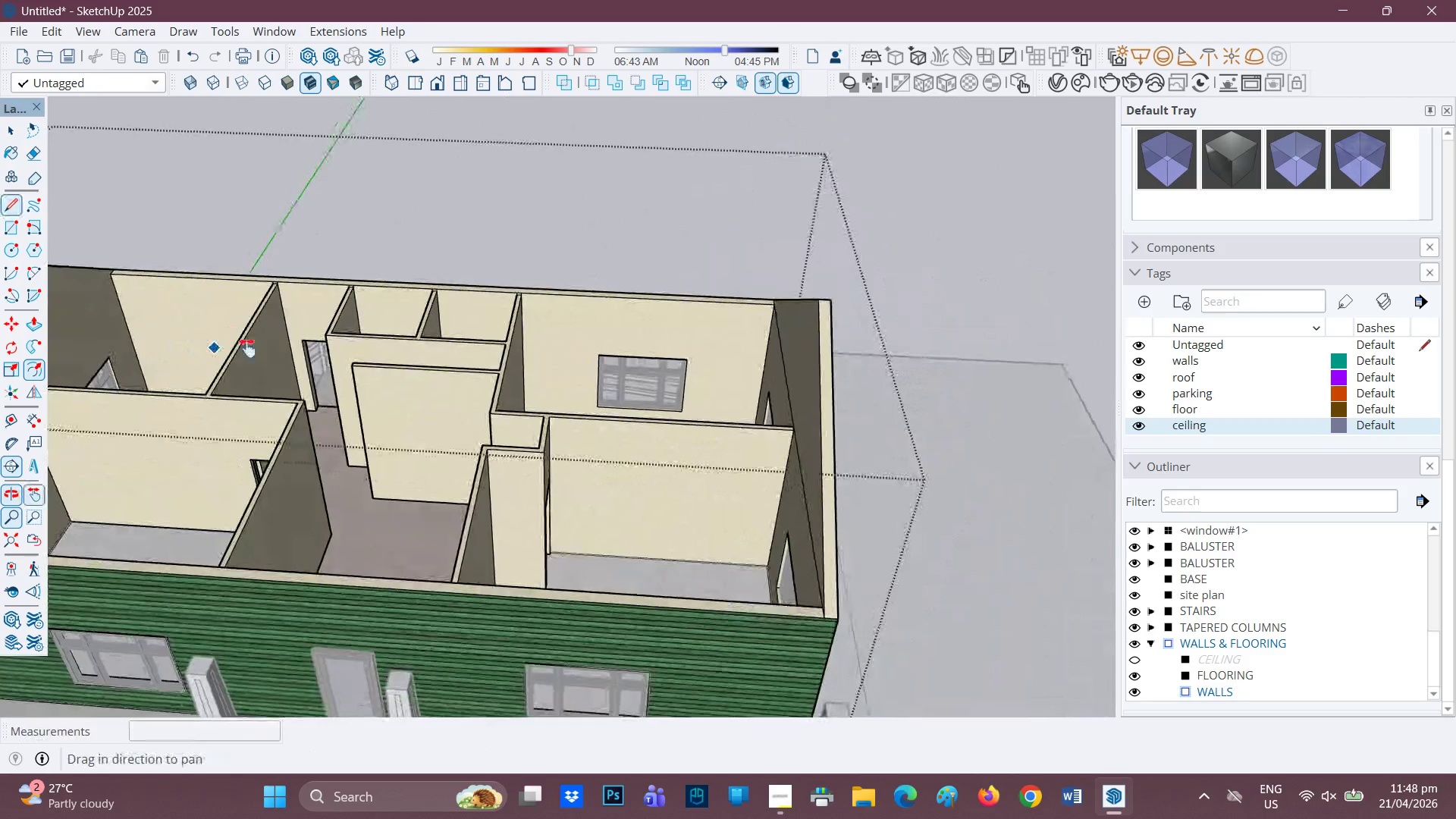 
left_click_drag(start_coordinate=[220, 348], to_coordinate=[586, 359])
 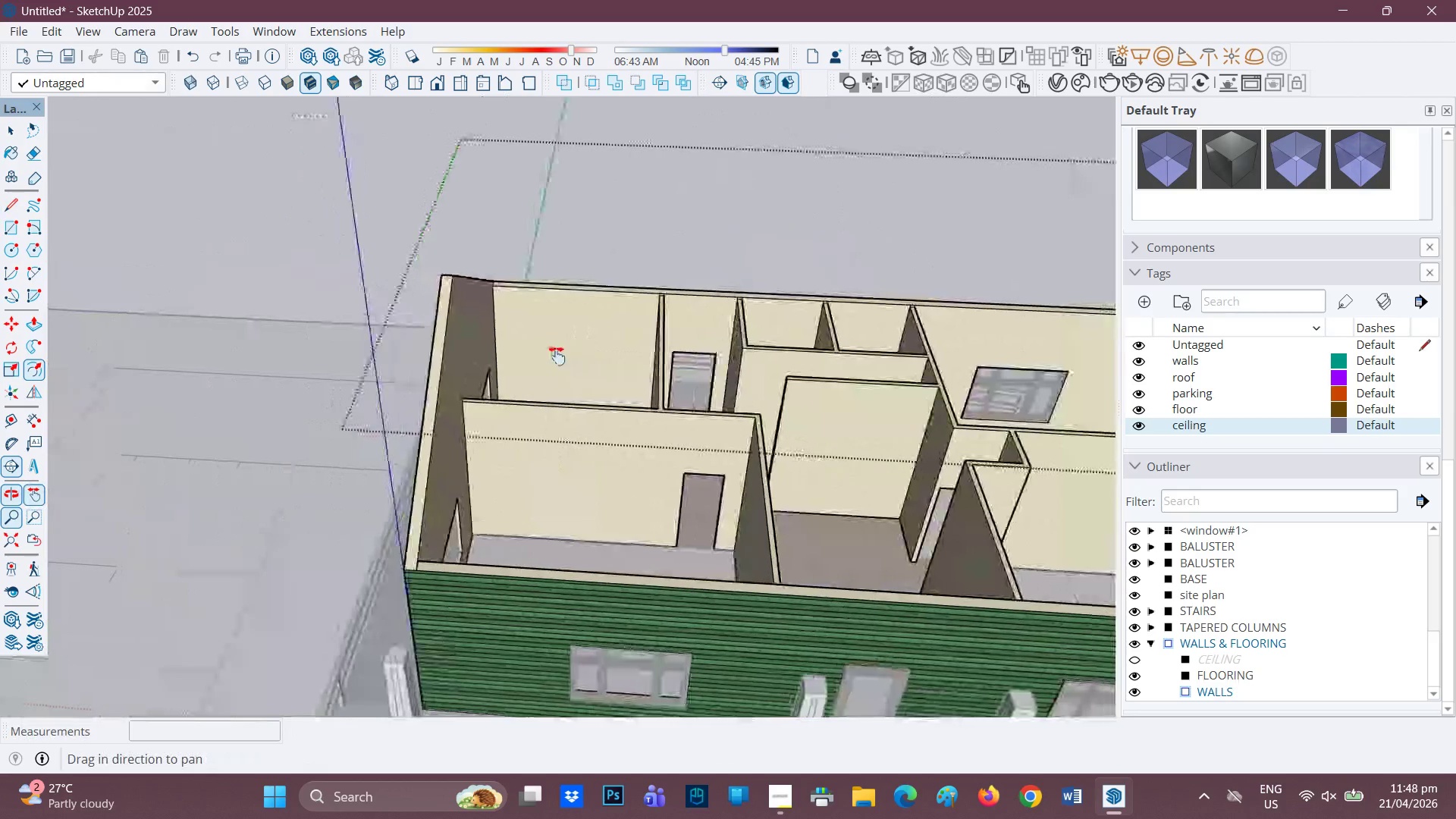 
scroll: coordinate [579, 358], scroll_direction: down, amount: 1.0
 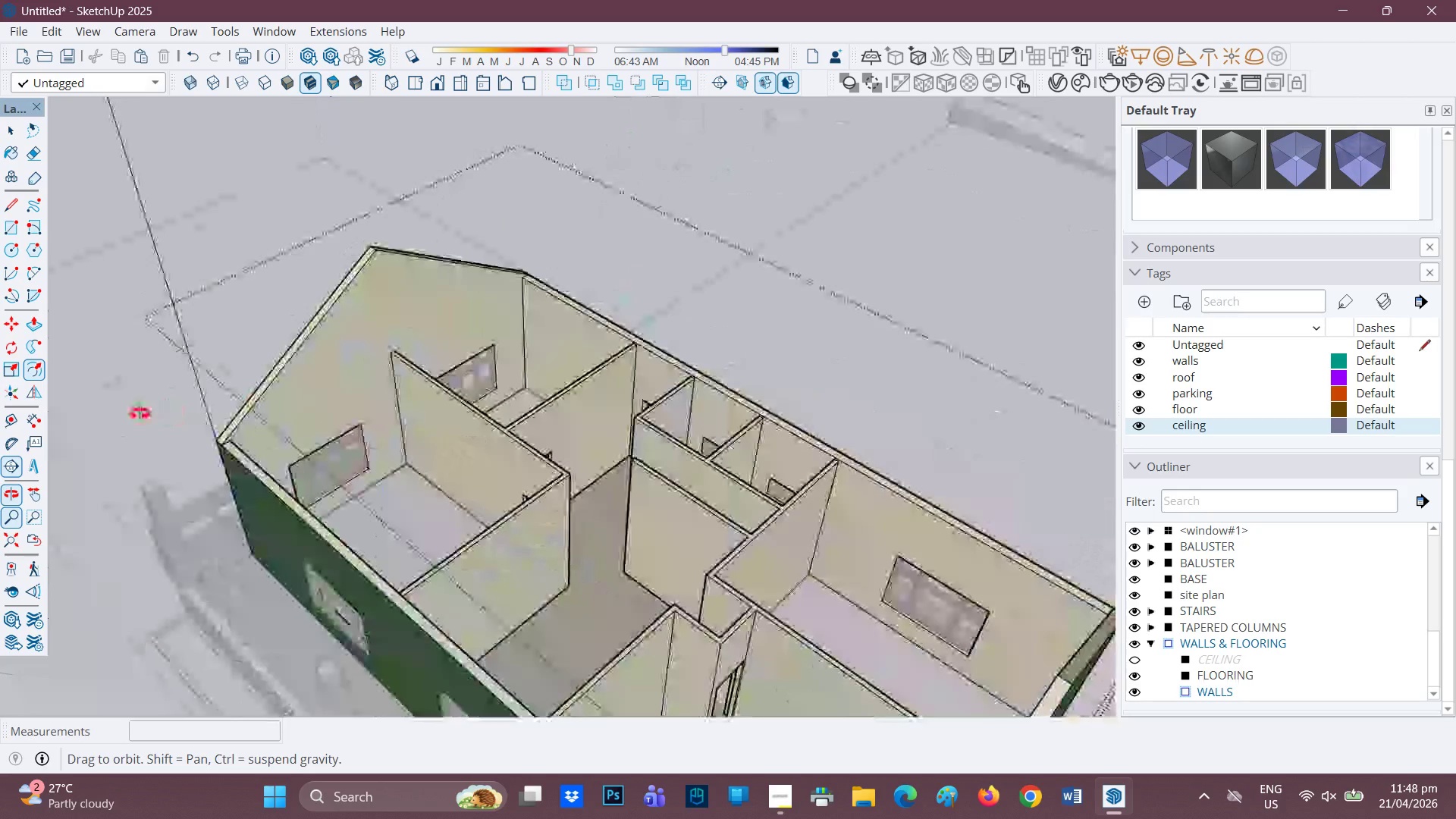 
scroll: coordinate [239, 312], scroll_direction: up, amount: 4.0
 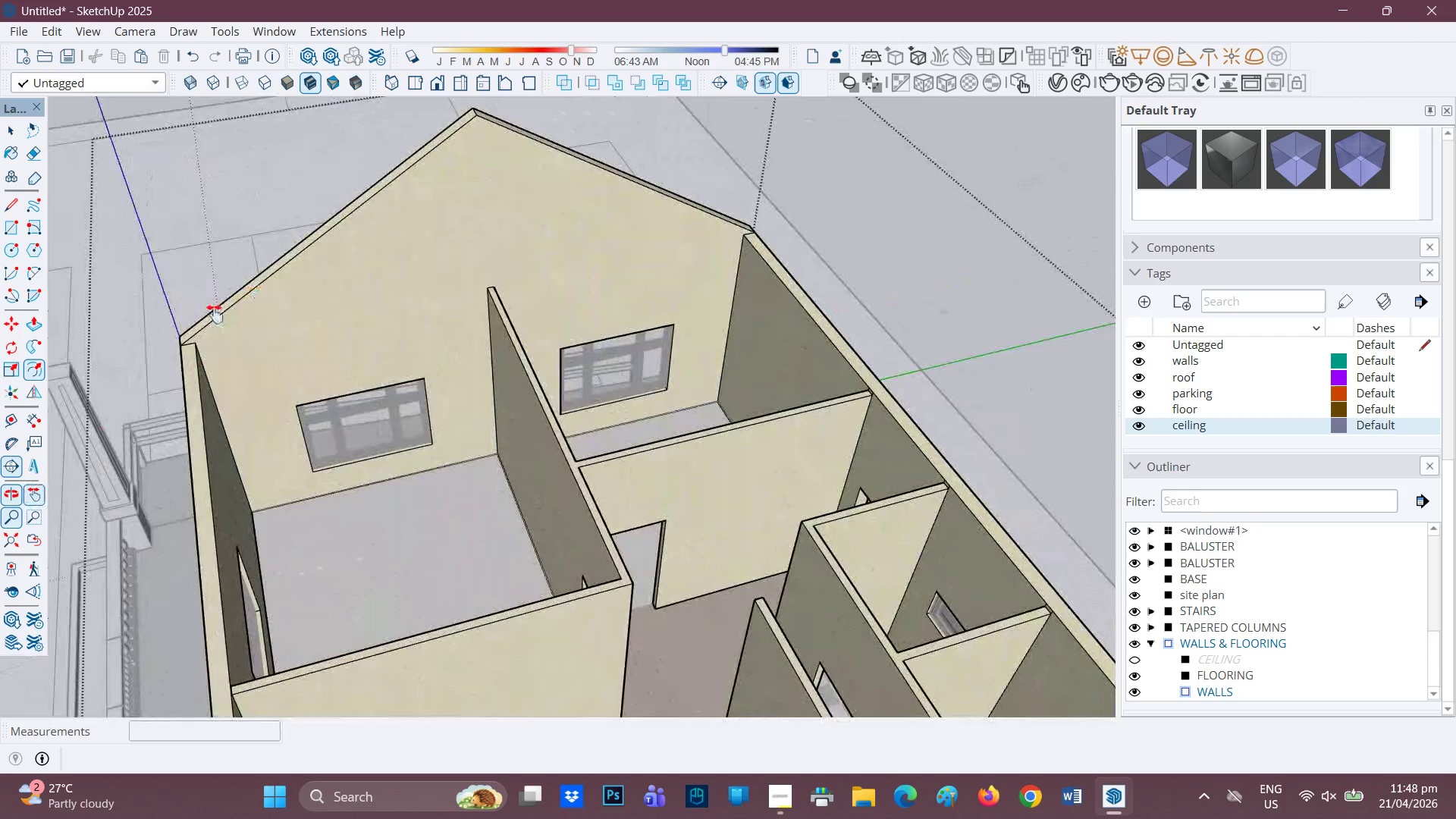 
key(L)
 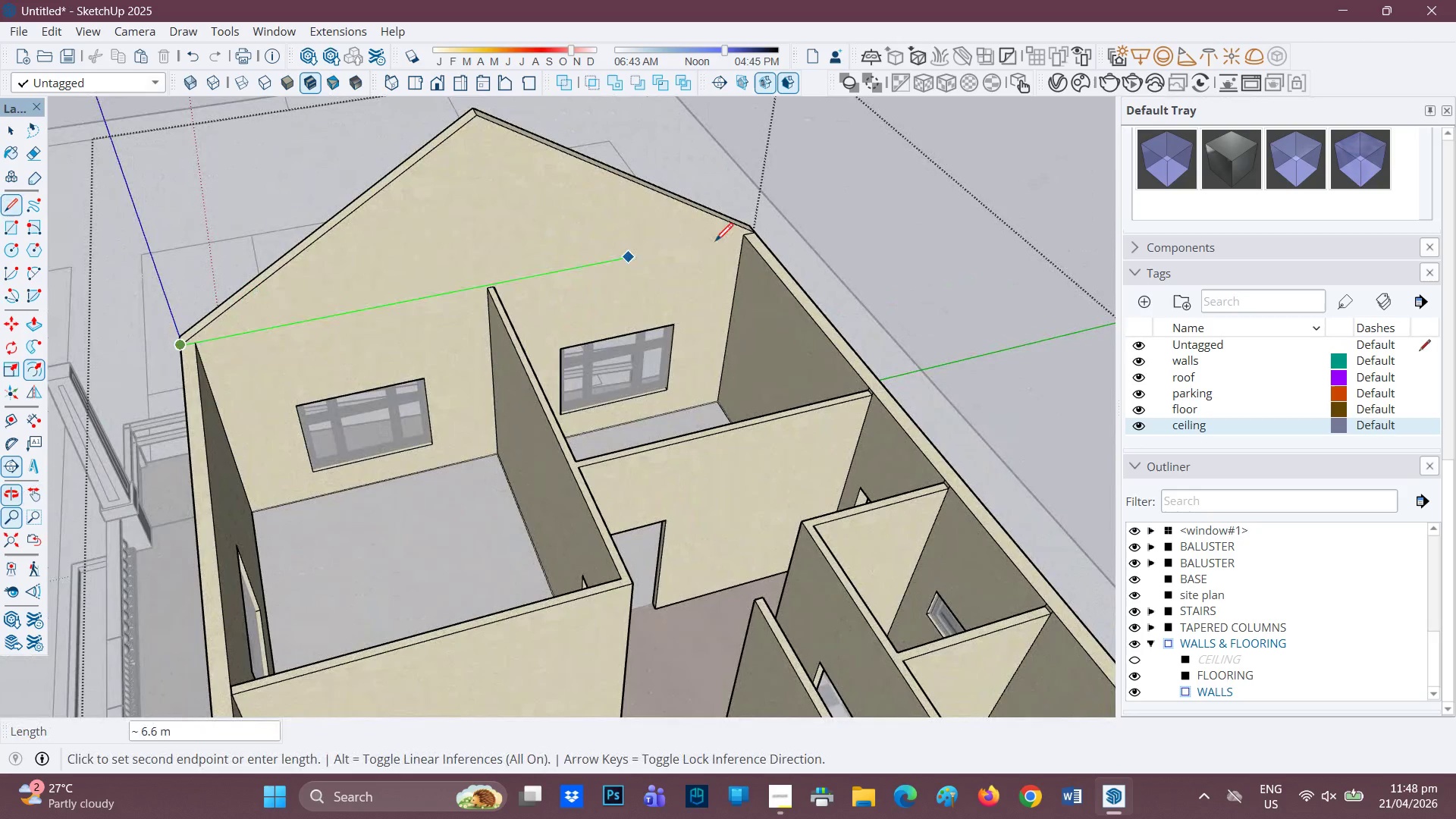 
left_click([750, 236])
 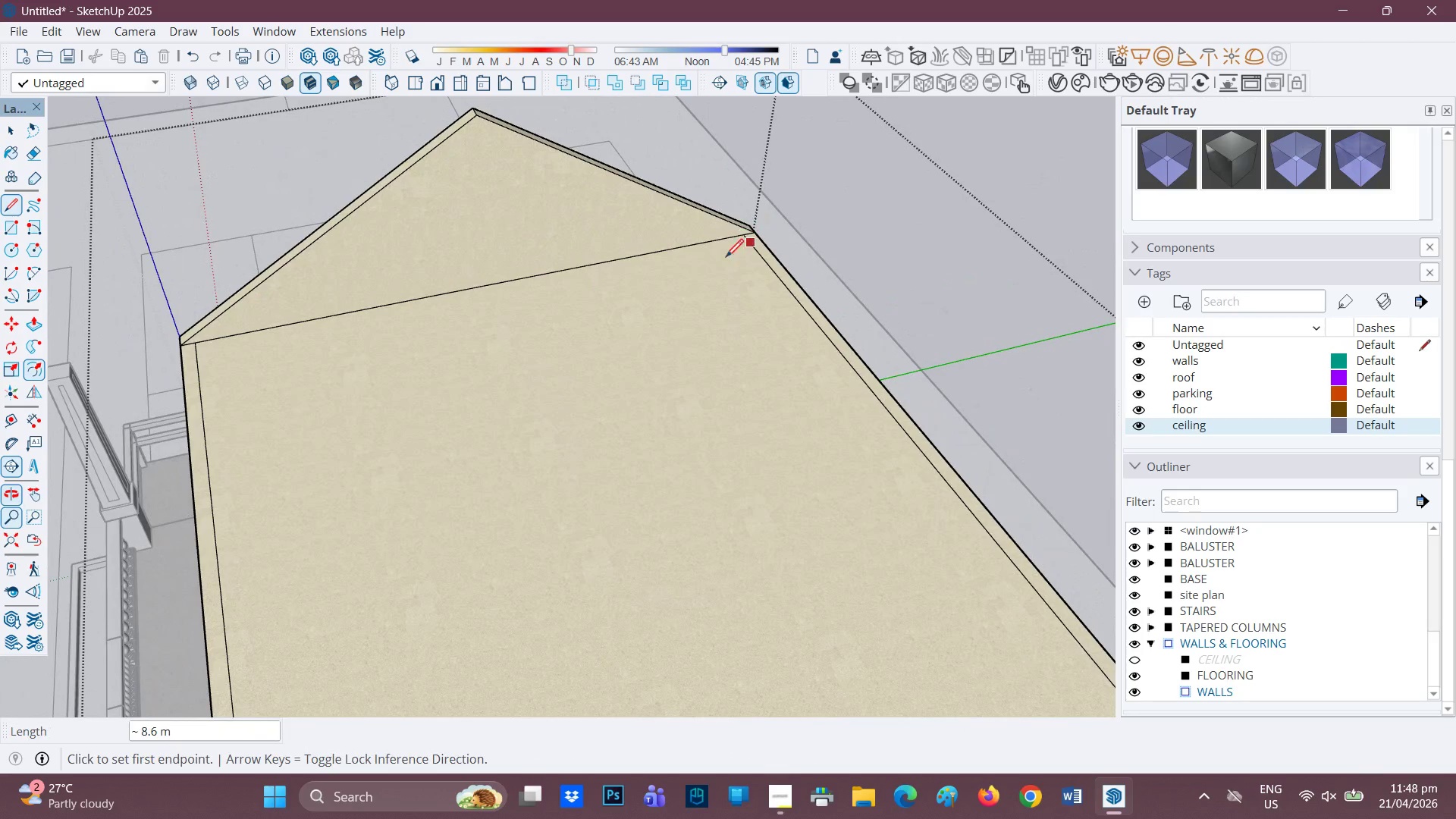 
key(Space)
 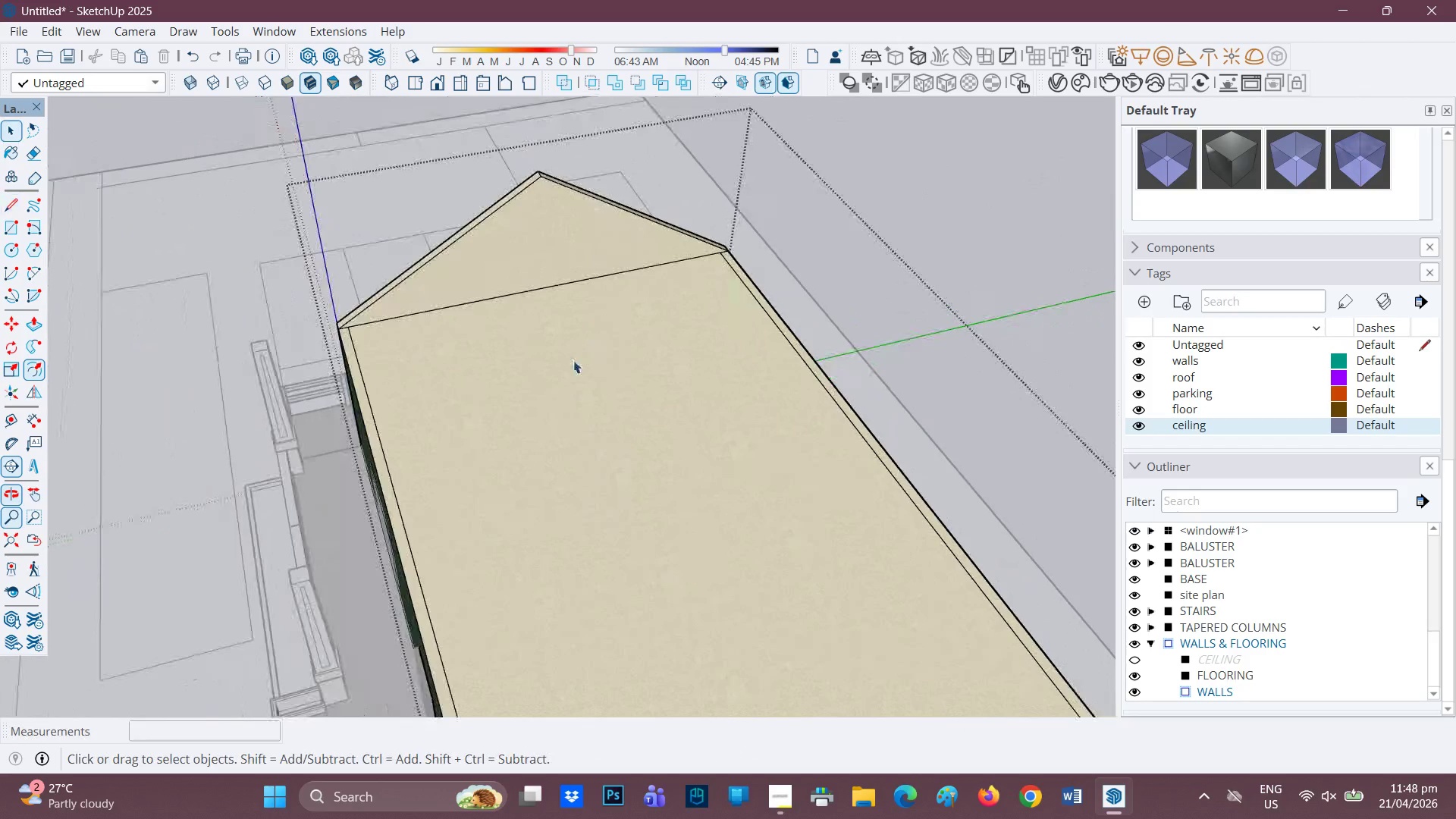 
left_click([573, 360])
 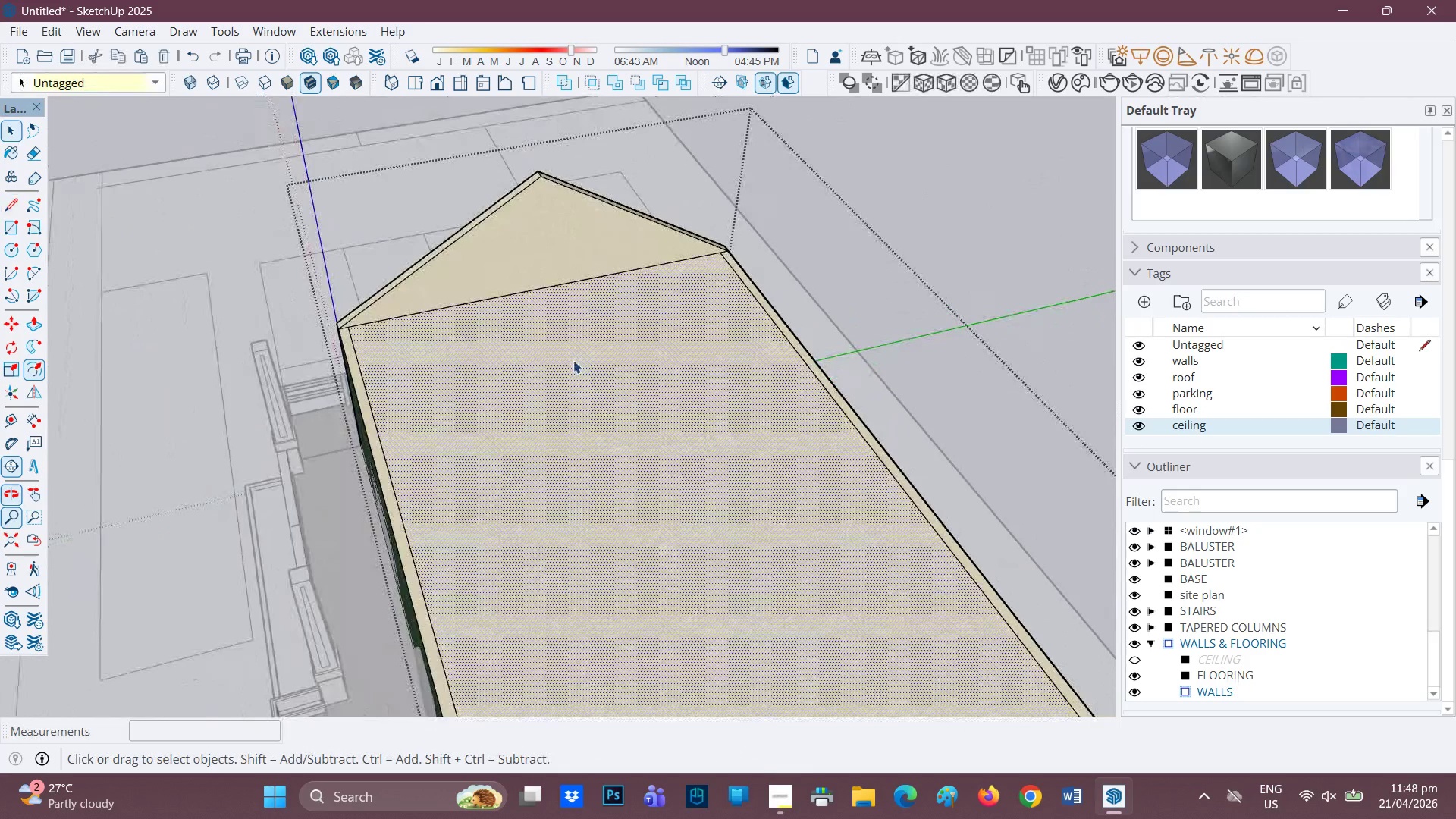 
scroll: coordinate [593, 336], scroll_direction: down, amount: 3.0
 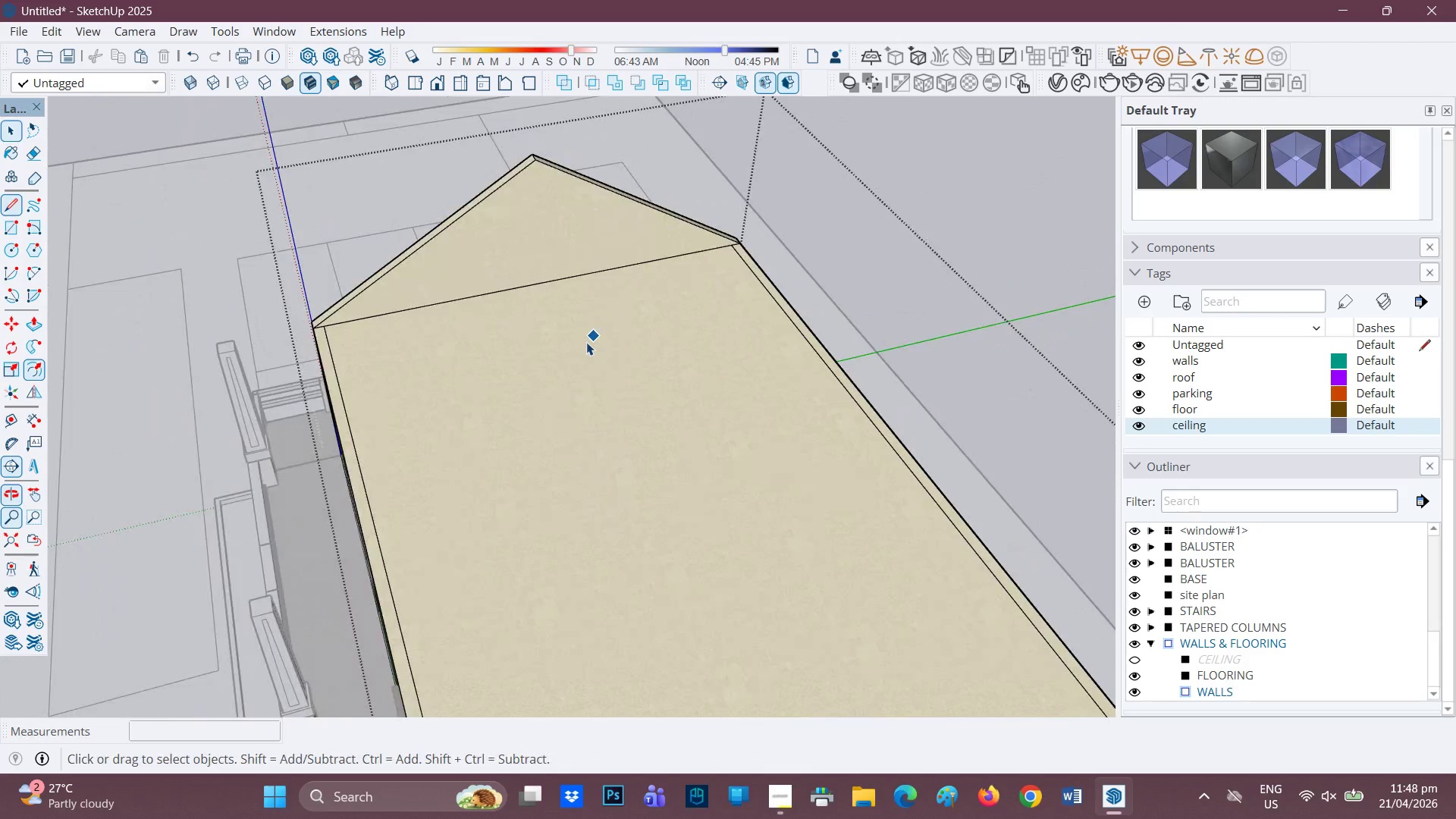 
right_click([573, 360])
 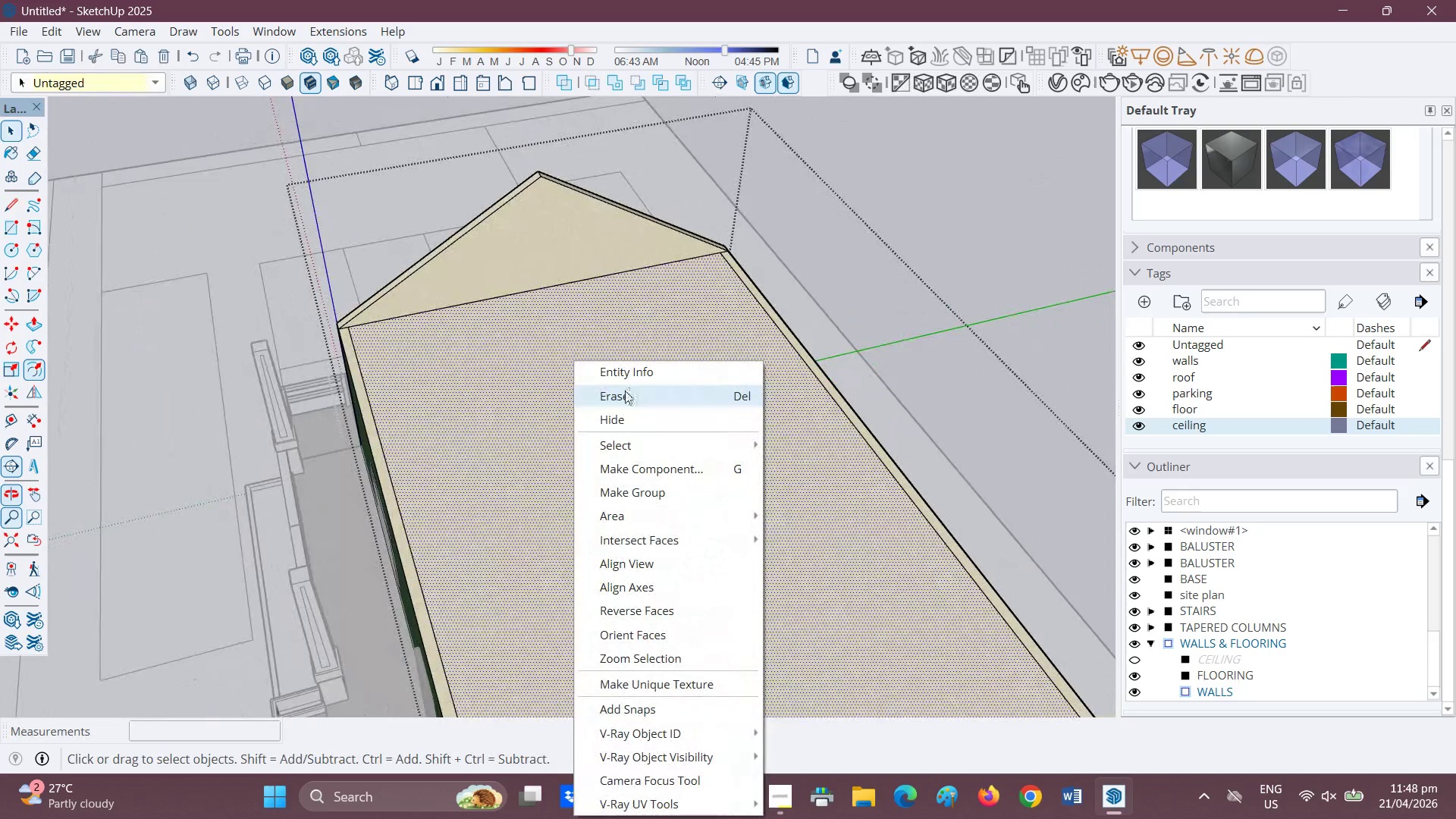 
left_click([625, 391])
 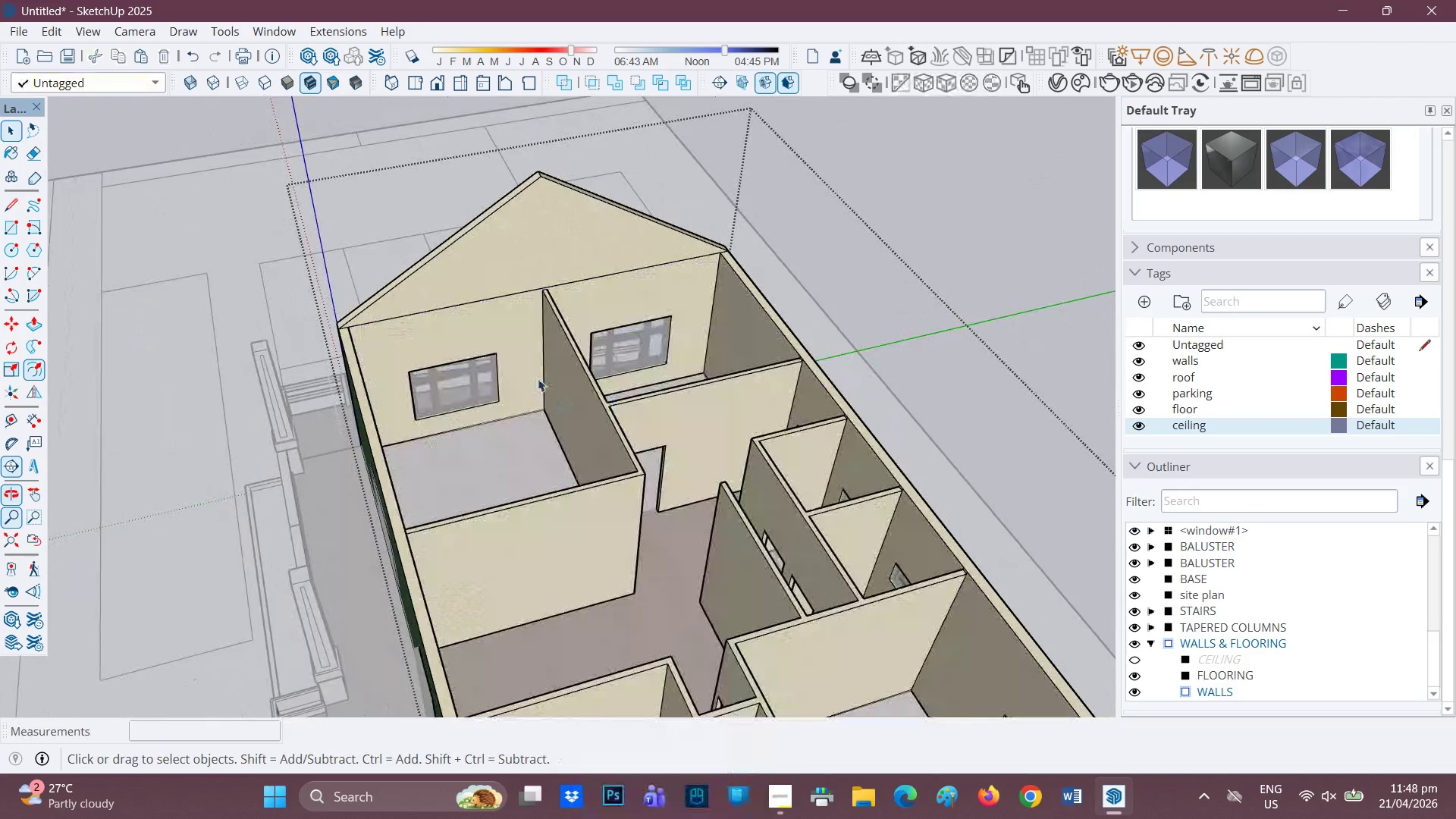 
scroll: coordinate [537, 374], scroll_direction: none, amount: 0.0
 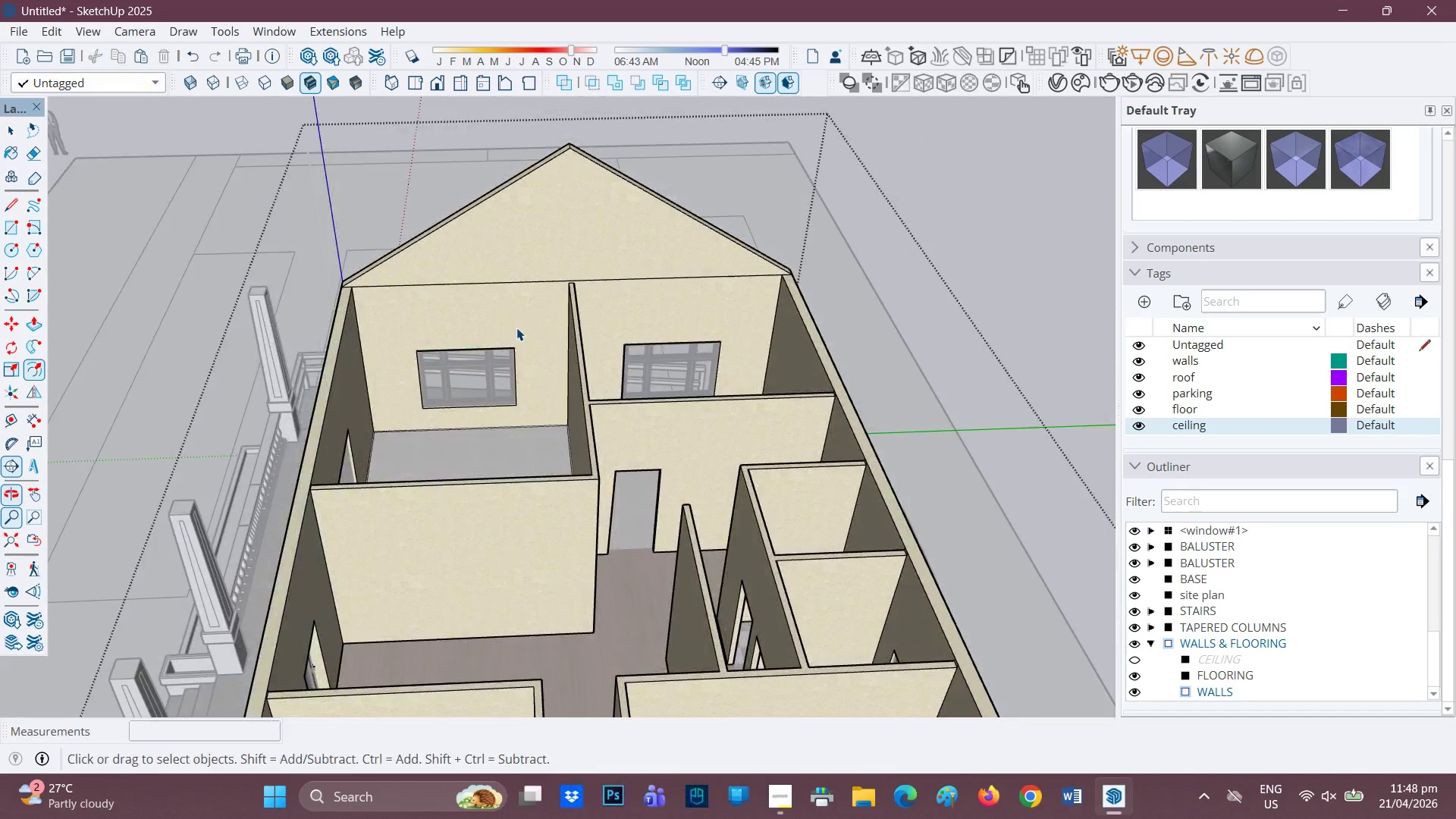 
scroll: coordinate [815, 268], scroll_direction: up, amount: 5.0
 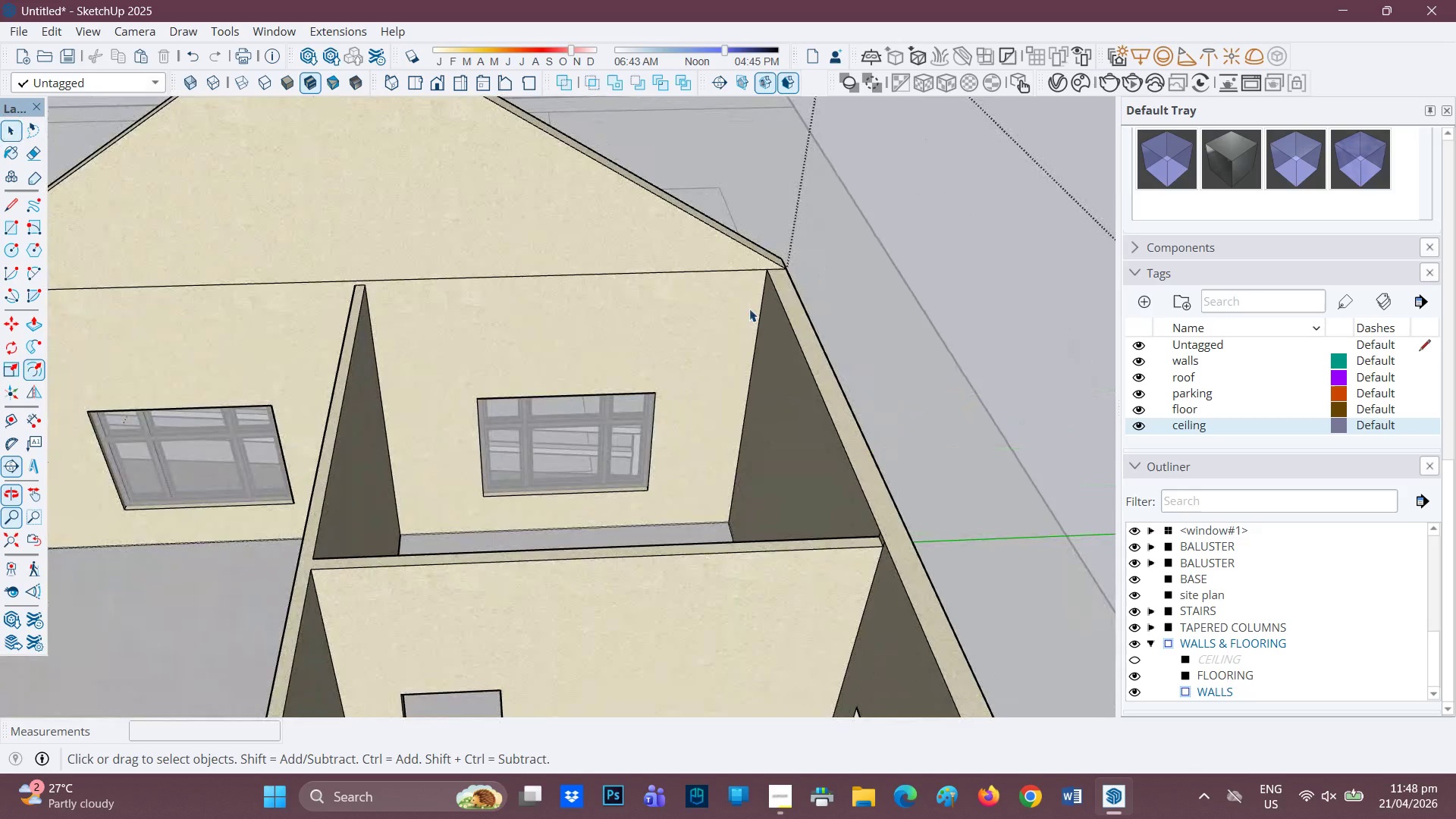 
scroll: coordinate [504, 283], scroll_direction: down, amount: 5.0
 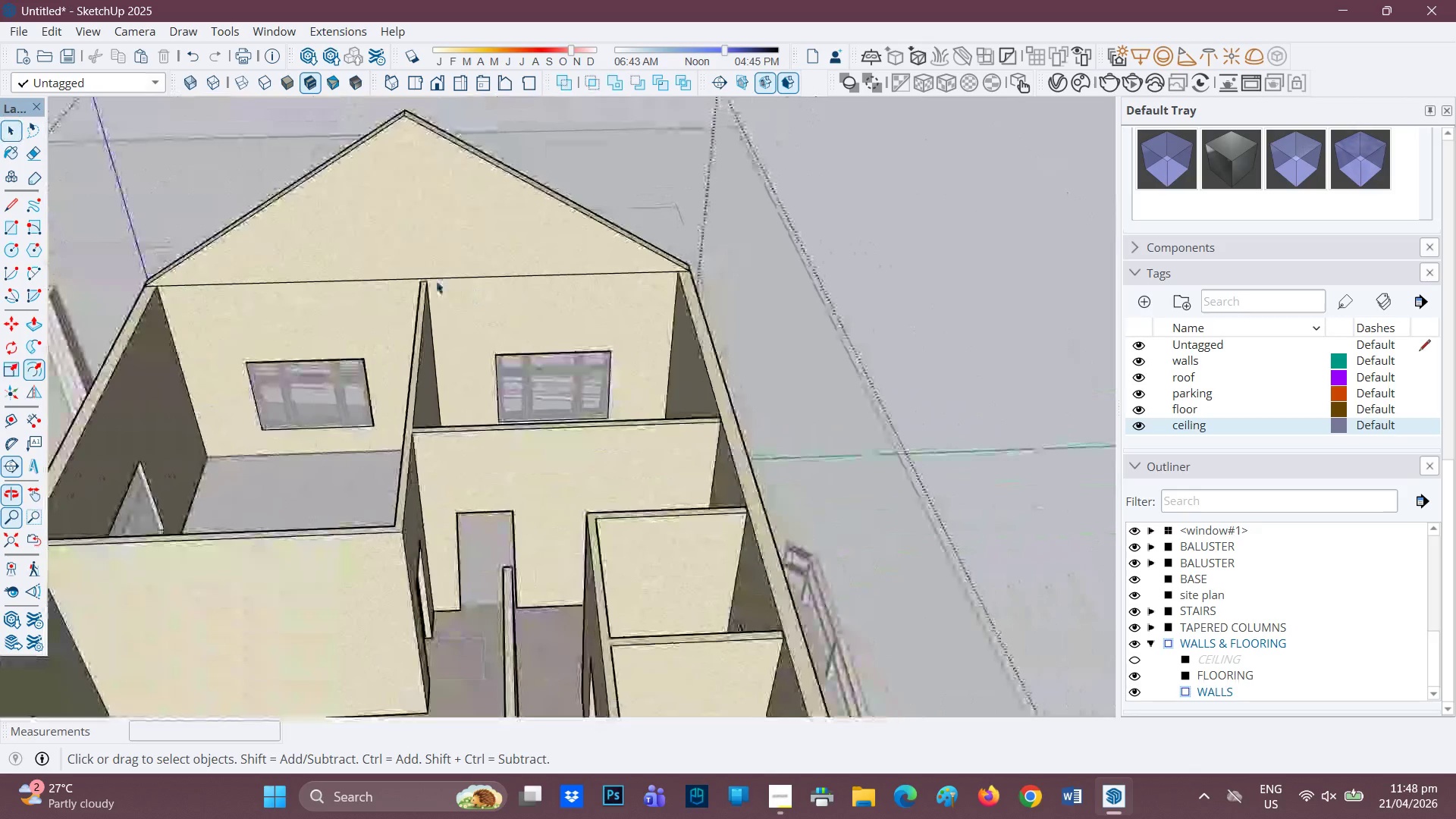 
key(H)
 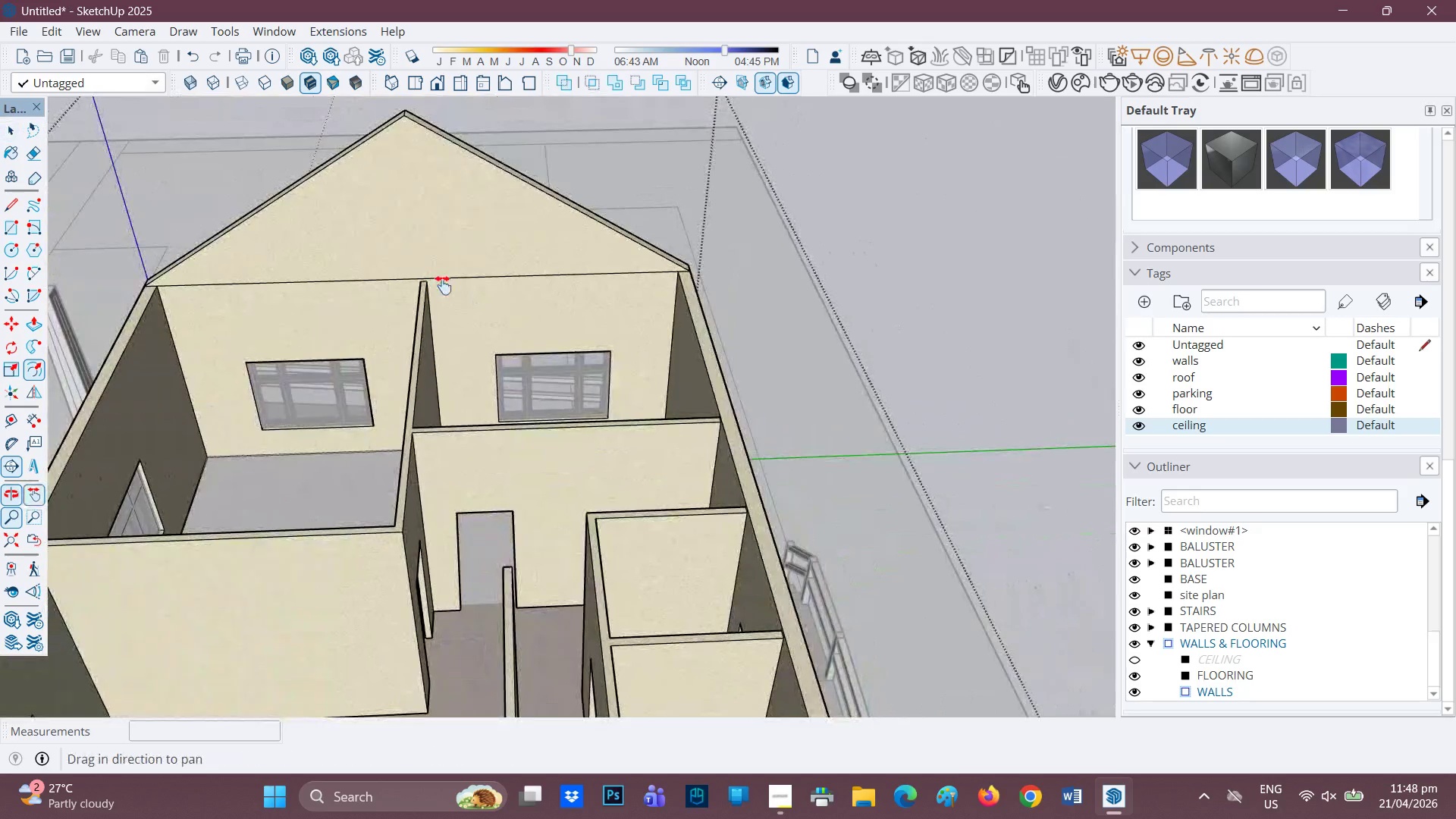 
left_click_drag(start_coordinate=[436, 281], to_coordinate=[561, 356])
 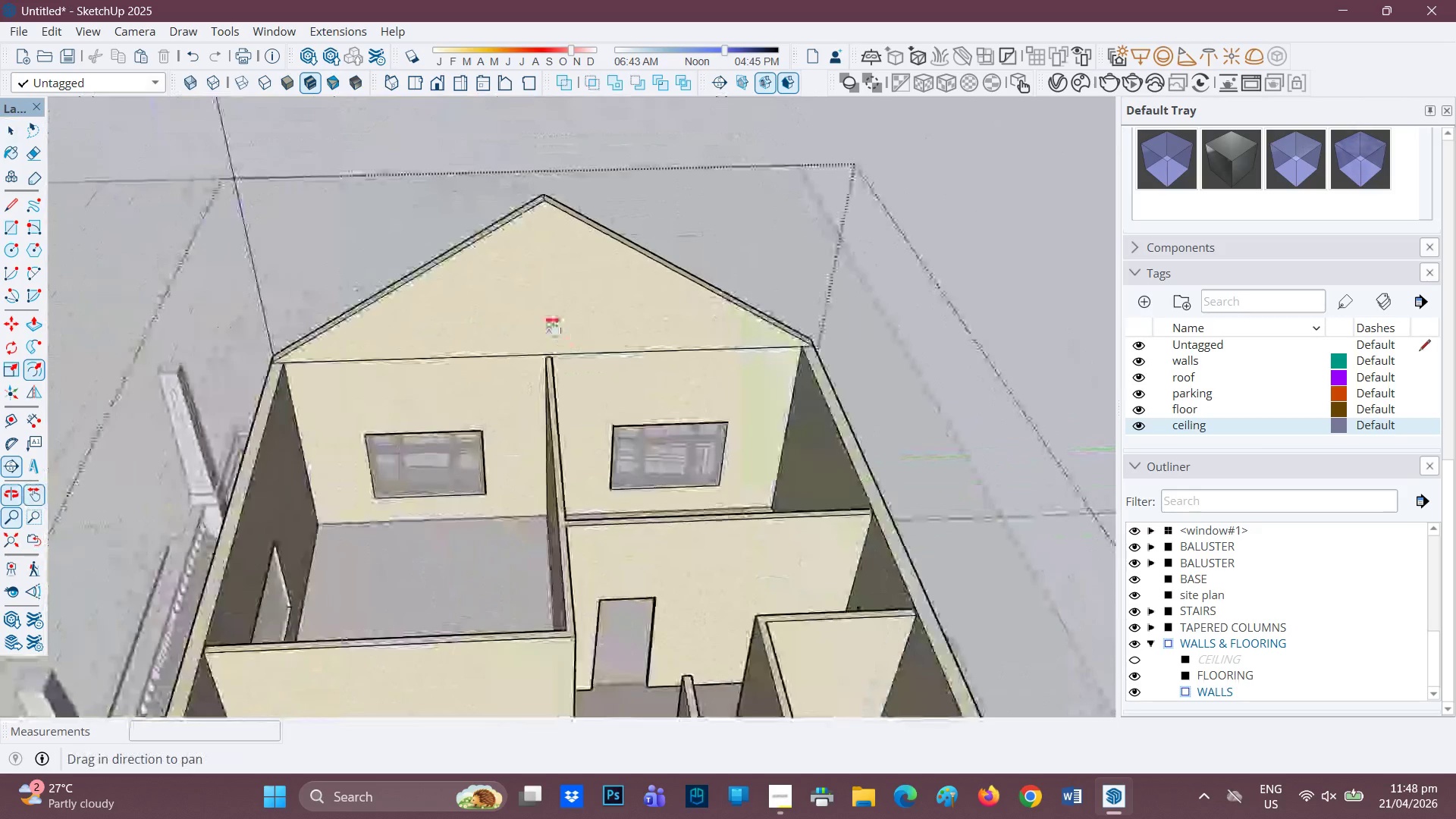 
scroll: coordinate [553, 327], scroll_direction: down, amount: 1.0
 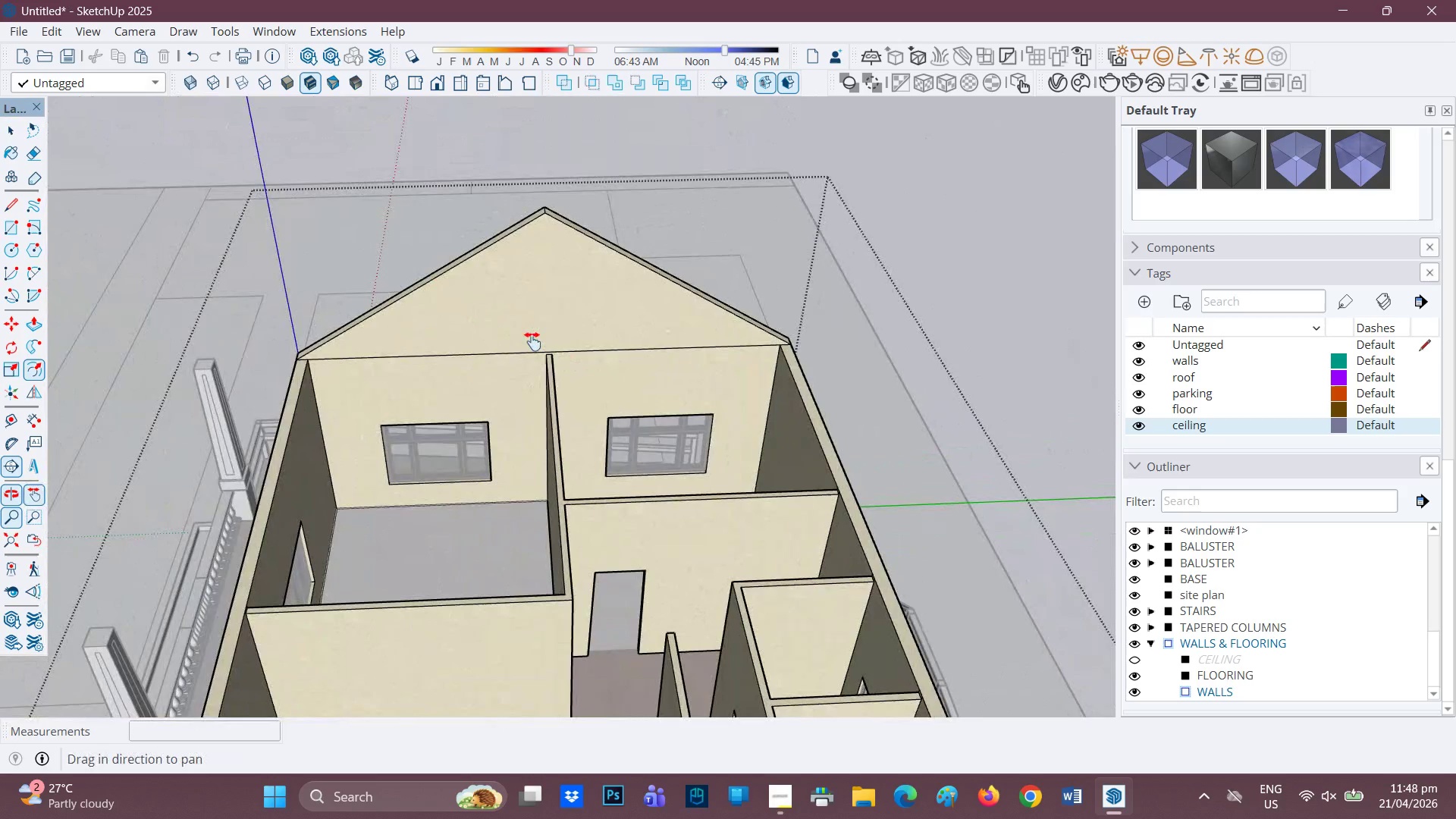 
scroll: coordinate [522, 376], scroll_direction: up, amount: 4.0
 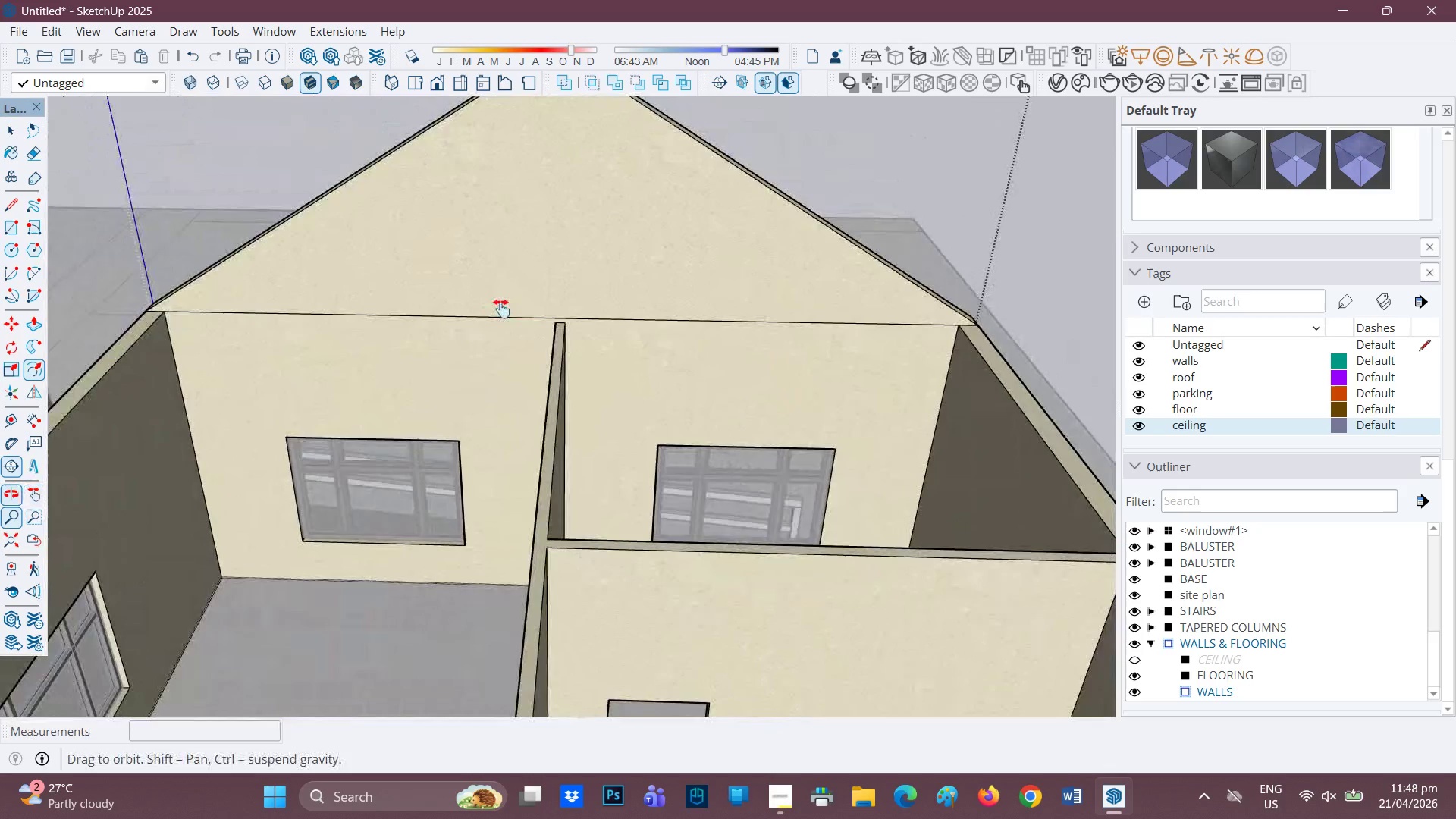 
scroll: coordinate [502, 309], scroll_direction: down, amount: 3.0
 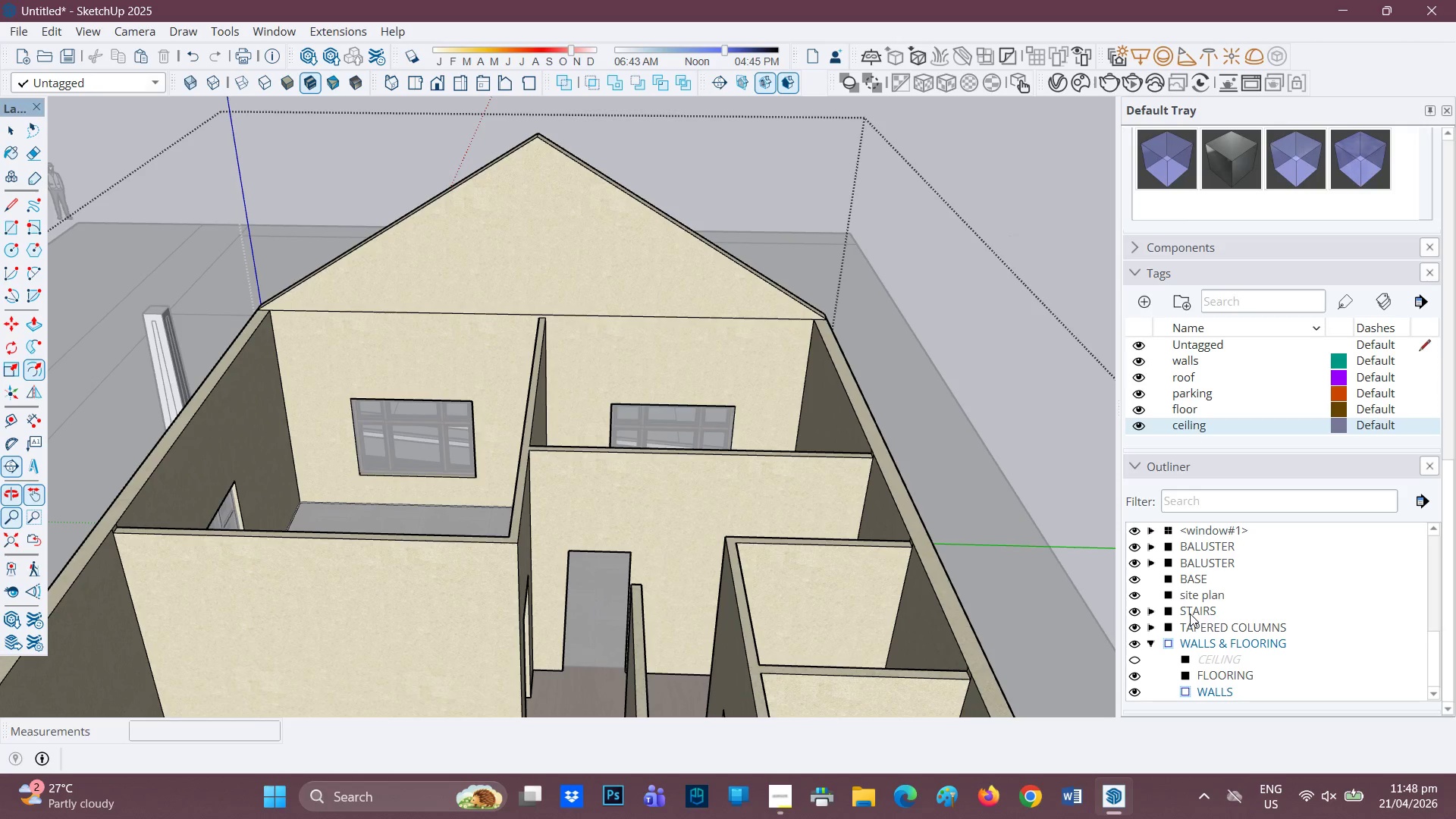 
wait(12.62)
 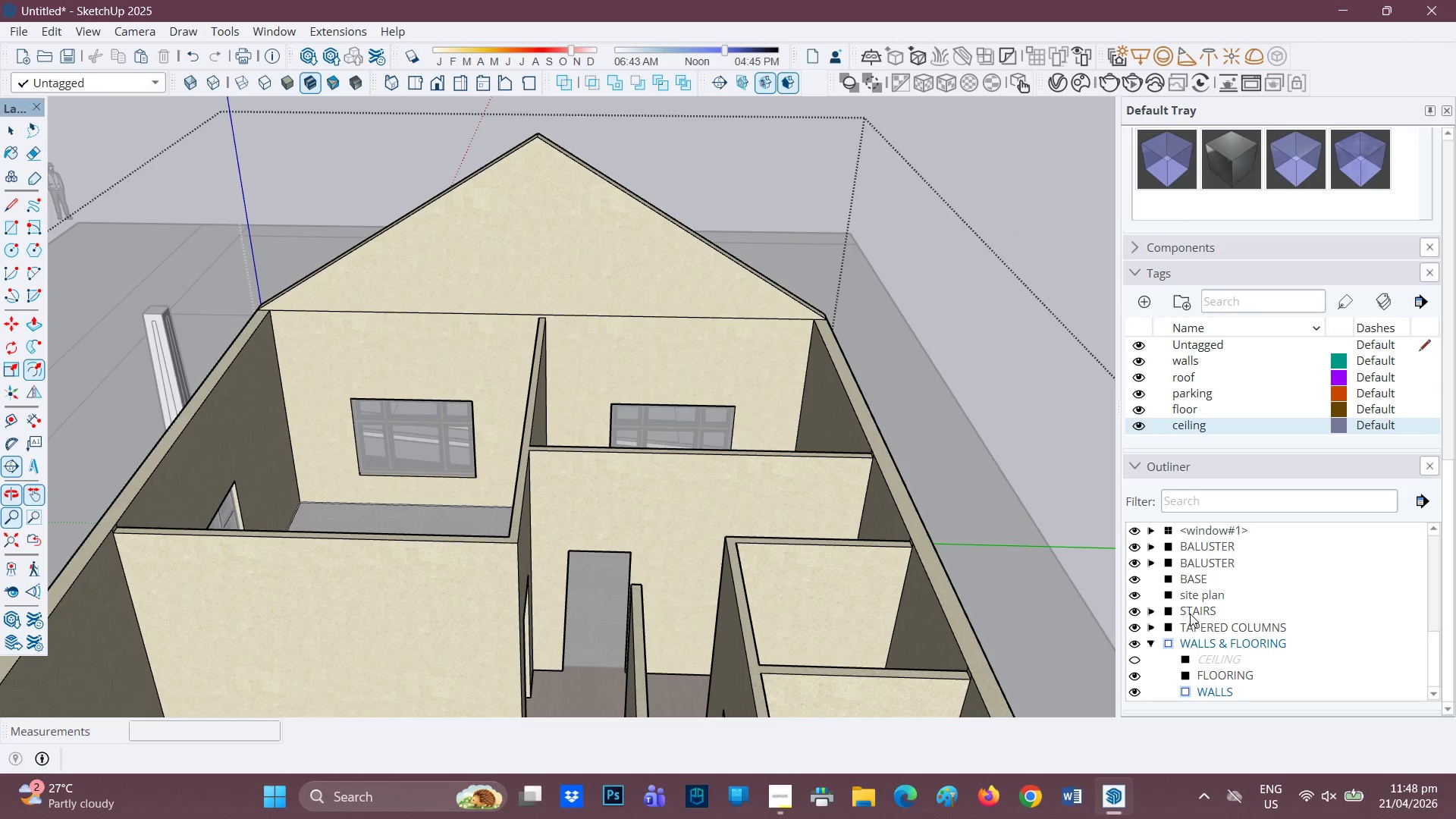 
left_click([770, 788])